 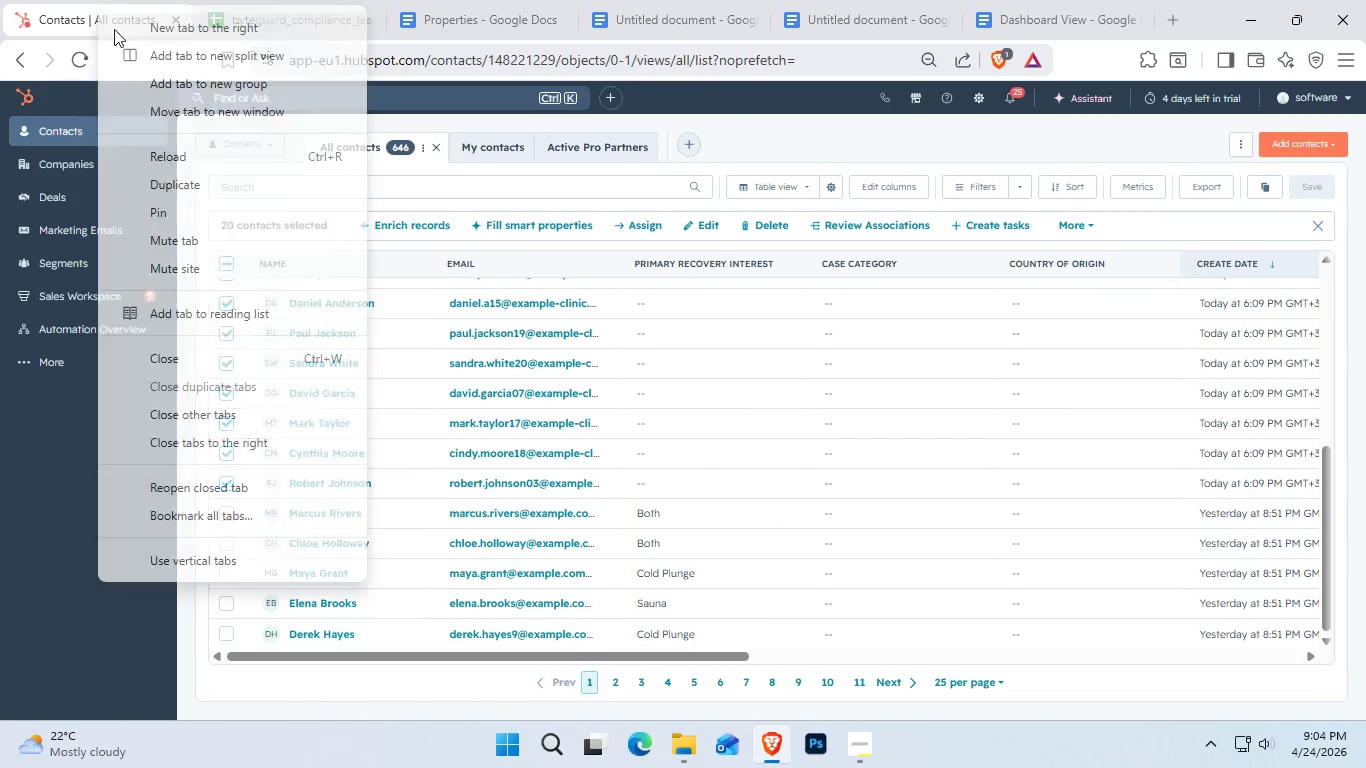 
left_click([194, 193])
 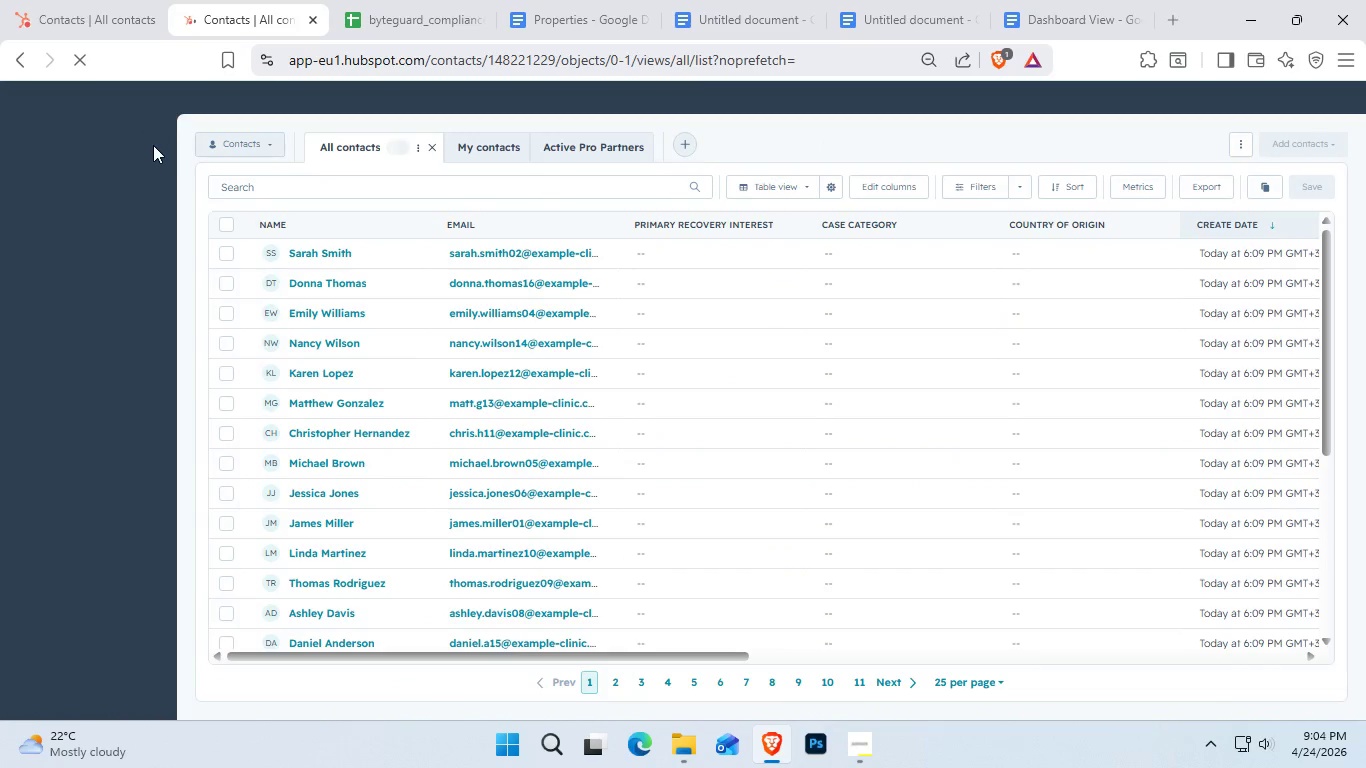 
wait(7.23)
 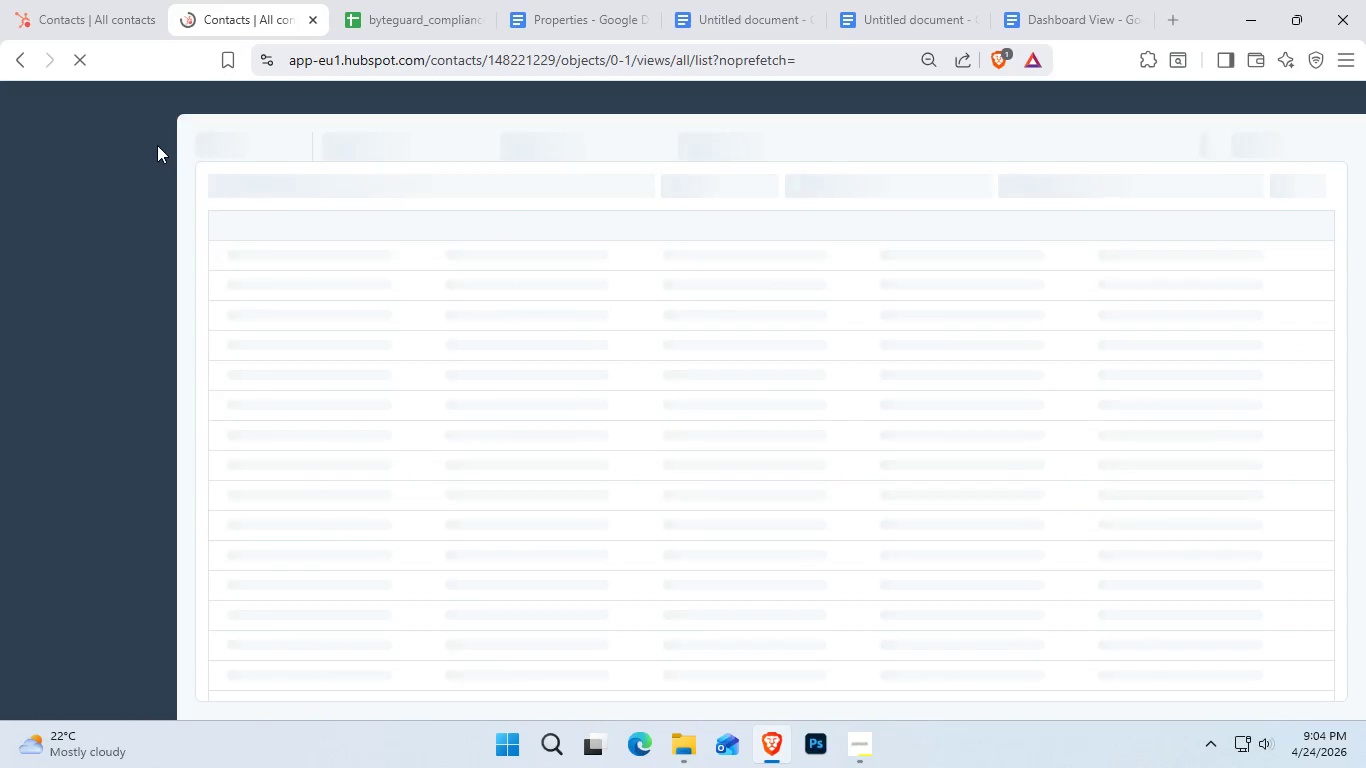 
left_click([122, 363])
 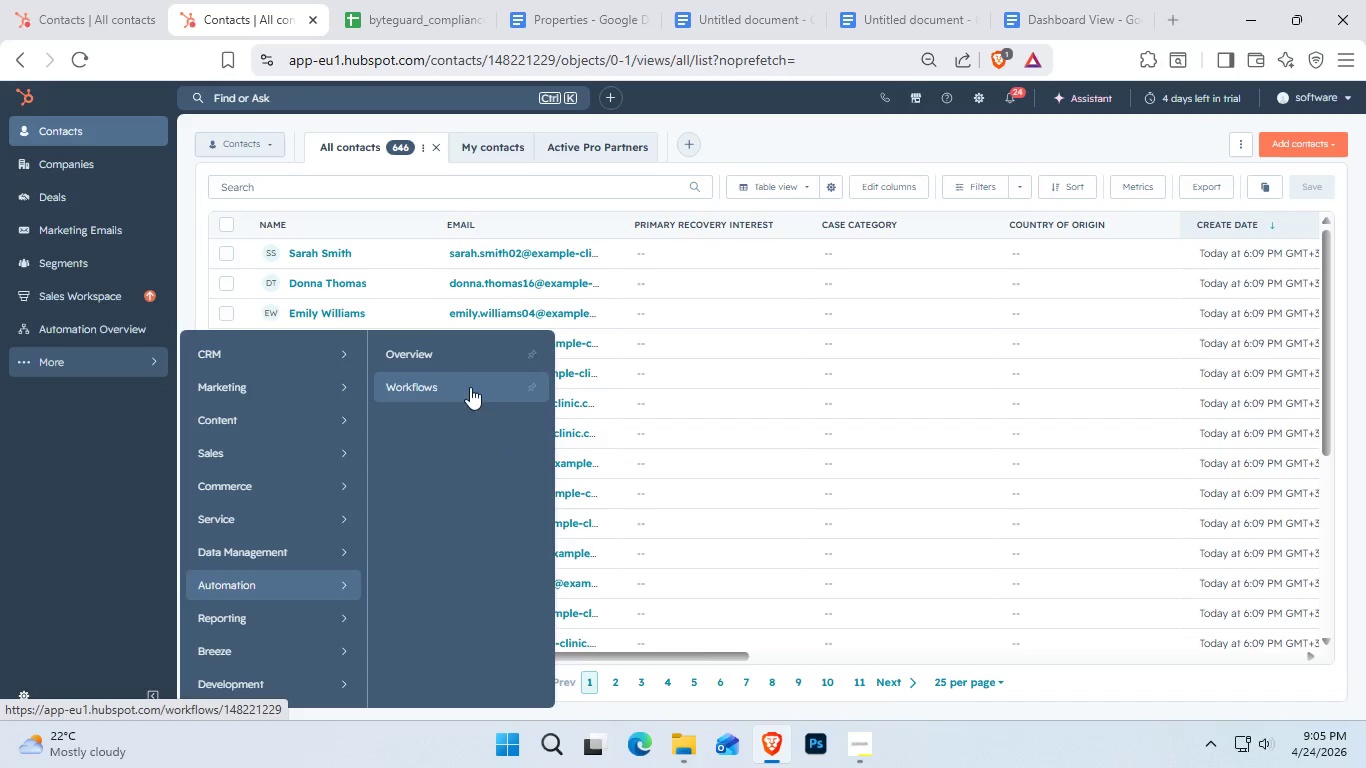 
wait(29.67)
 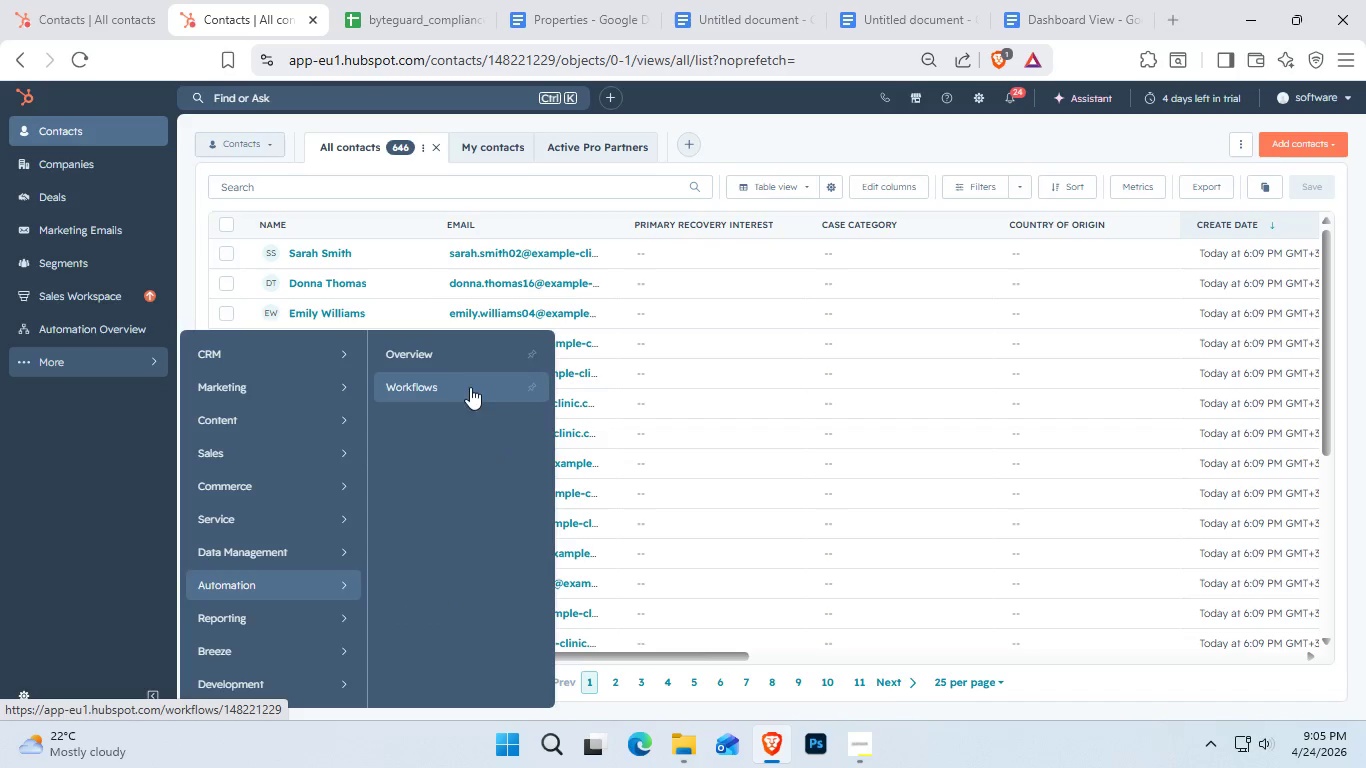 
left_click([300, 449])
 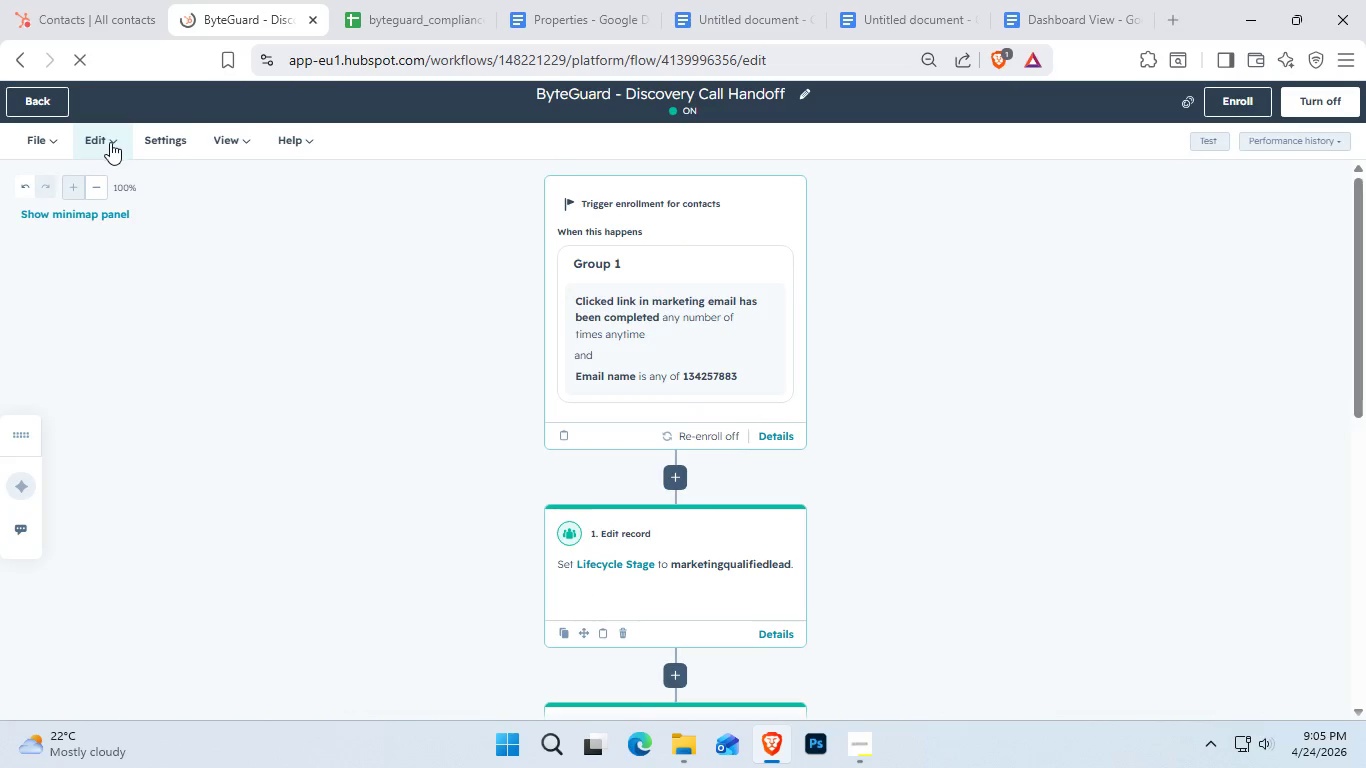 
wait(6.27)
 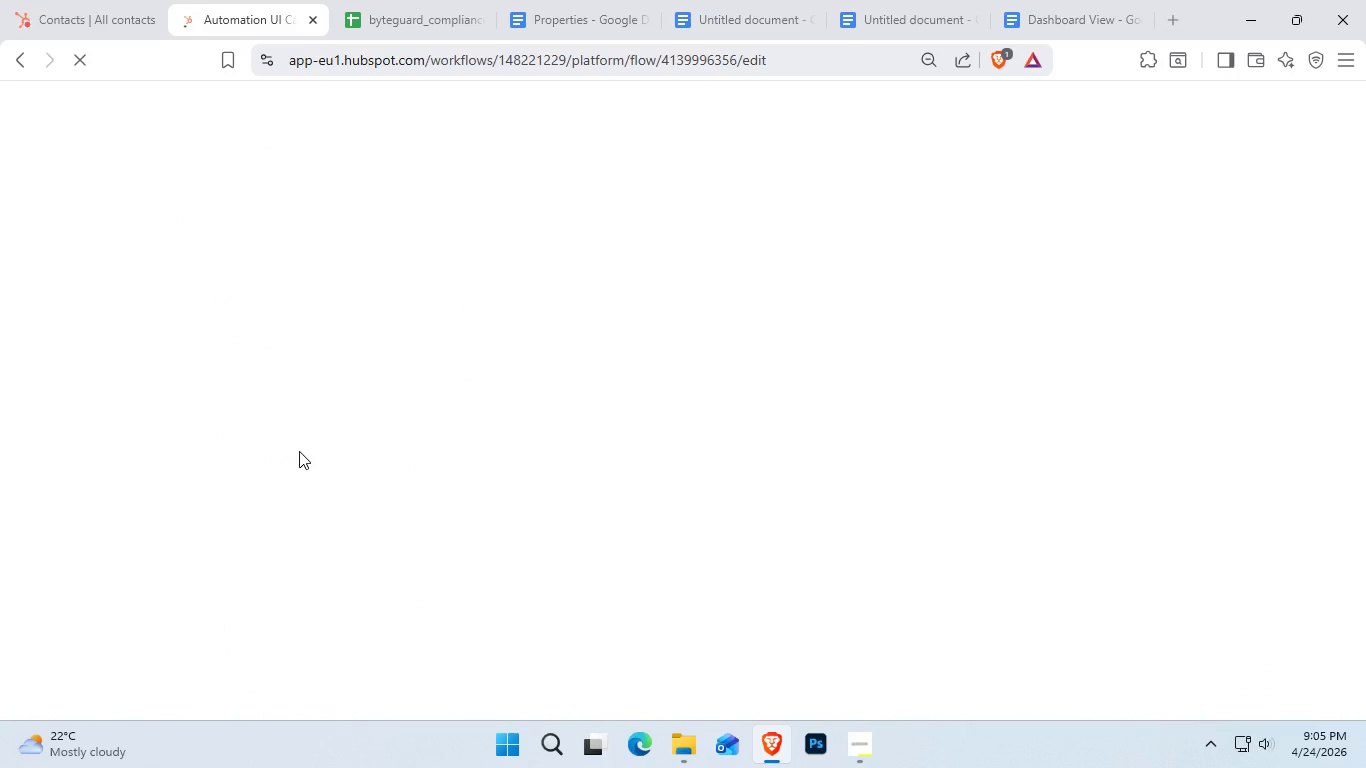 
left_click([182, 425])
 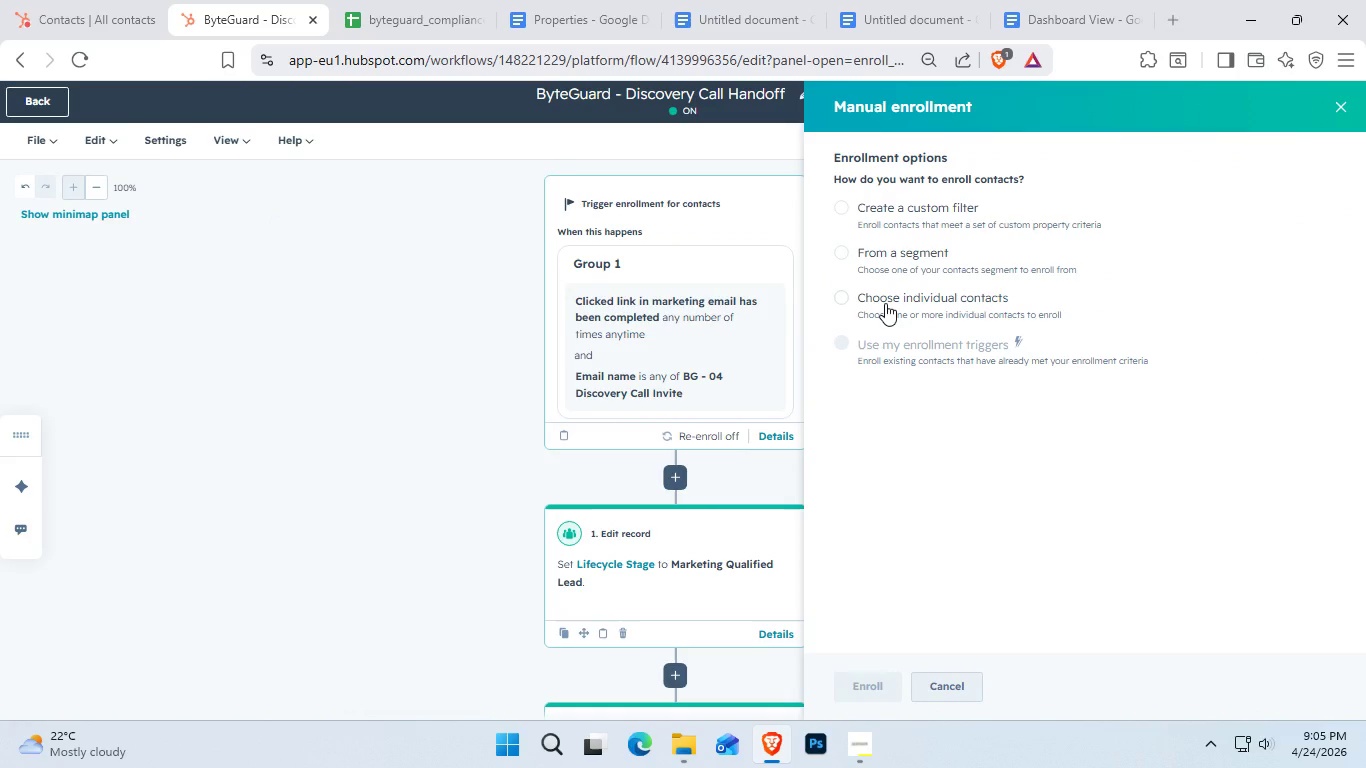 
left_click([874, 296])
 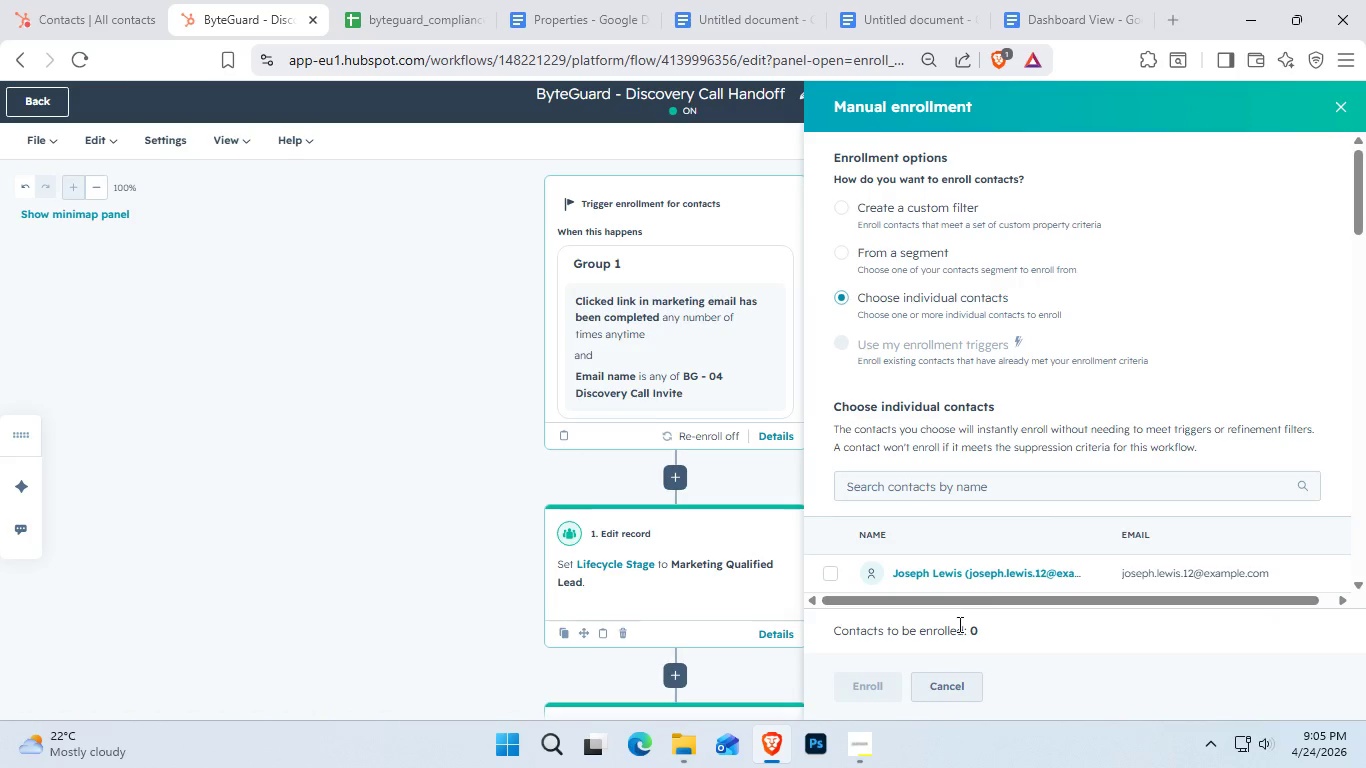 
wait(5.38)
 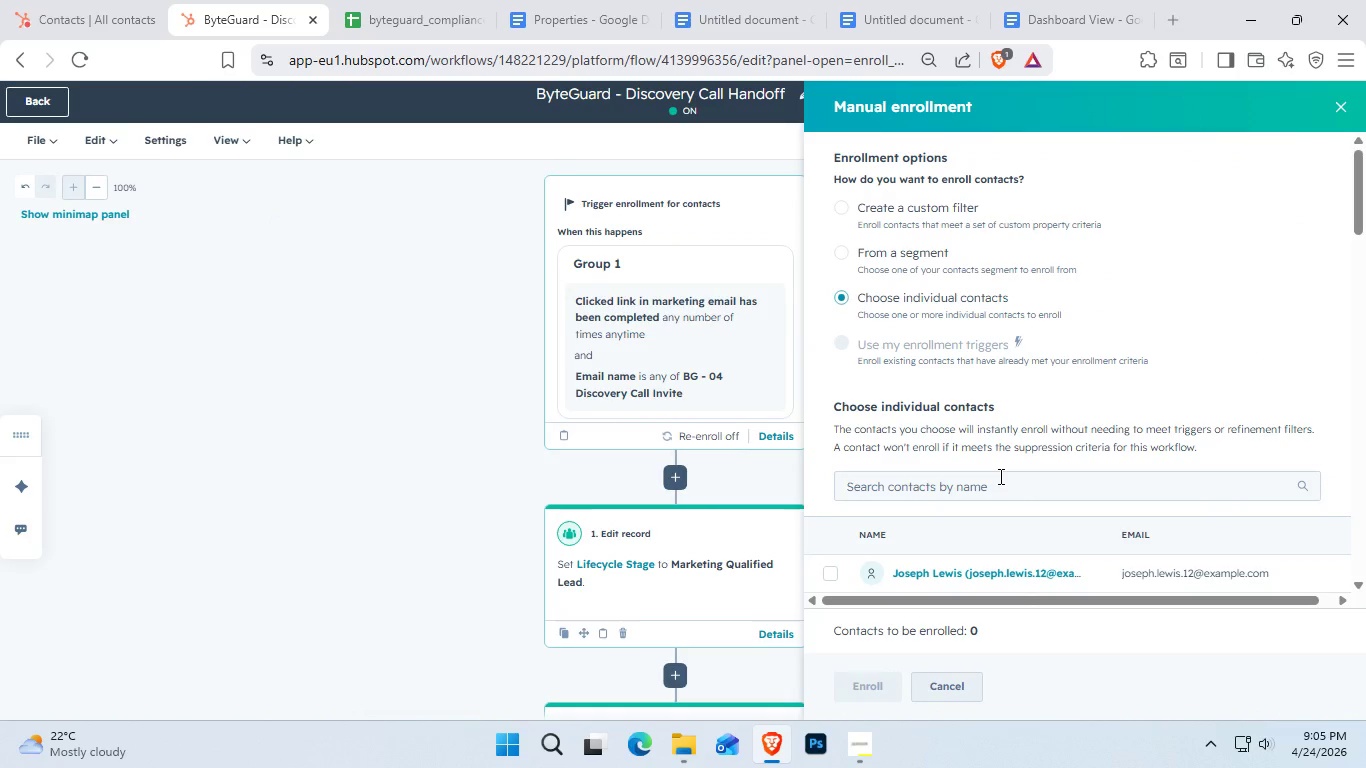 
scroll: coordinate [985, 511], scroll_direction: down, amount: 2.0
 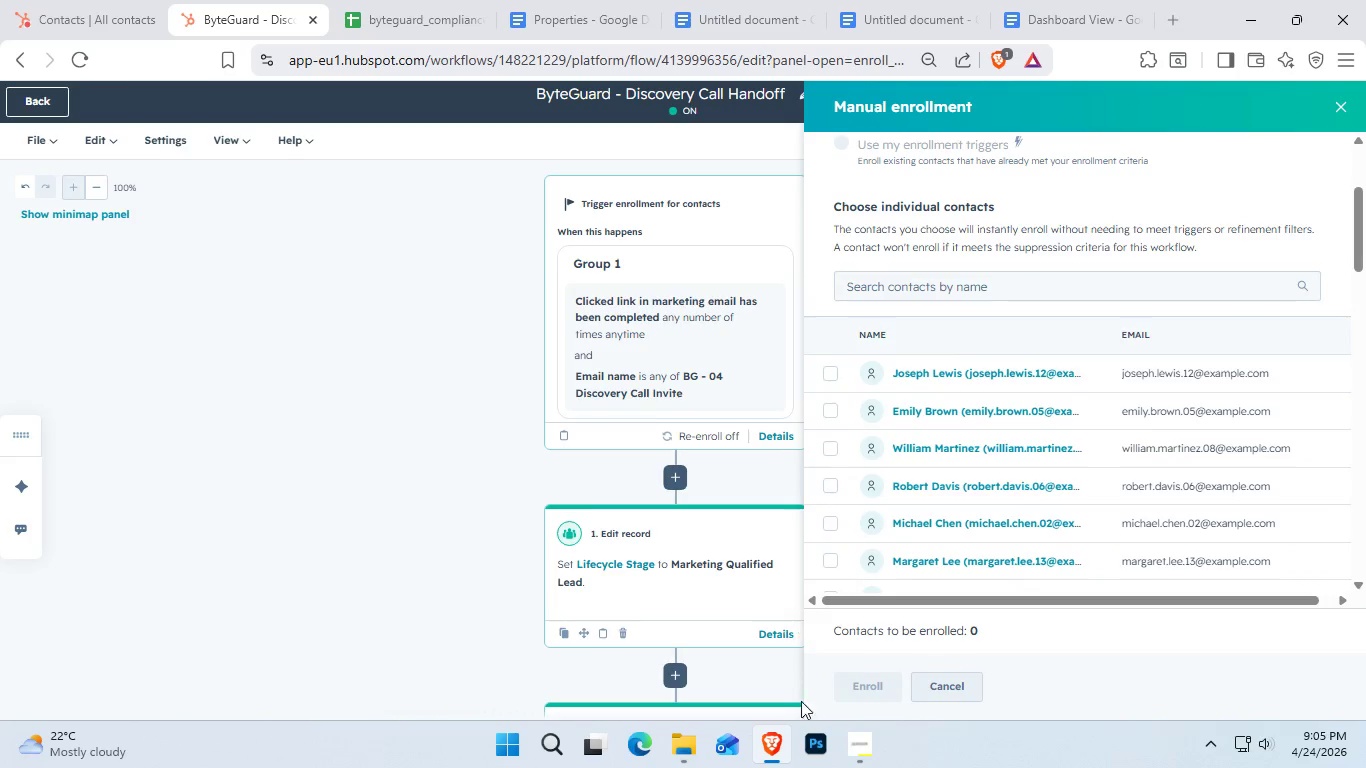 
left_click([386, 0])
 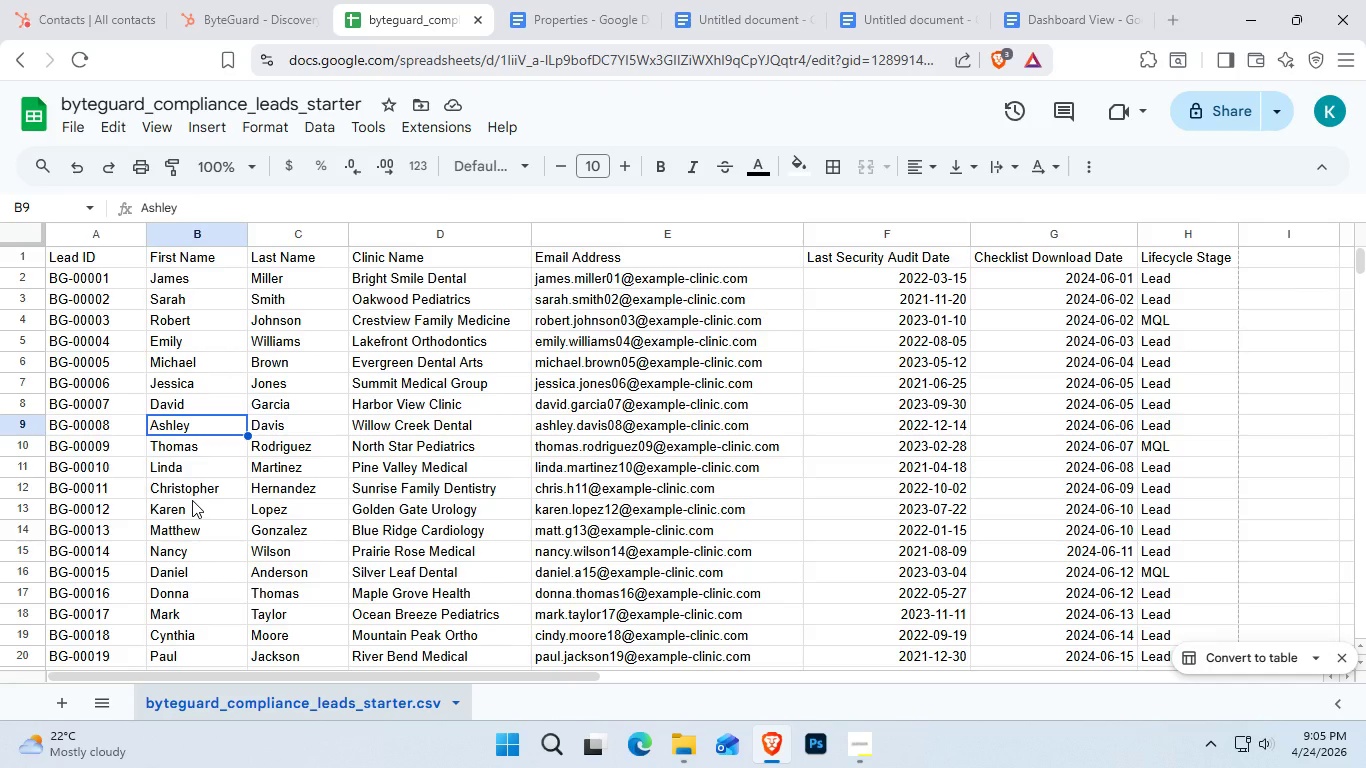 
wait(5.36)
 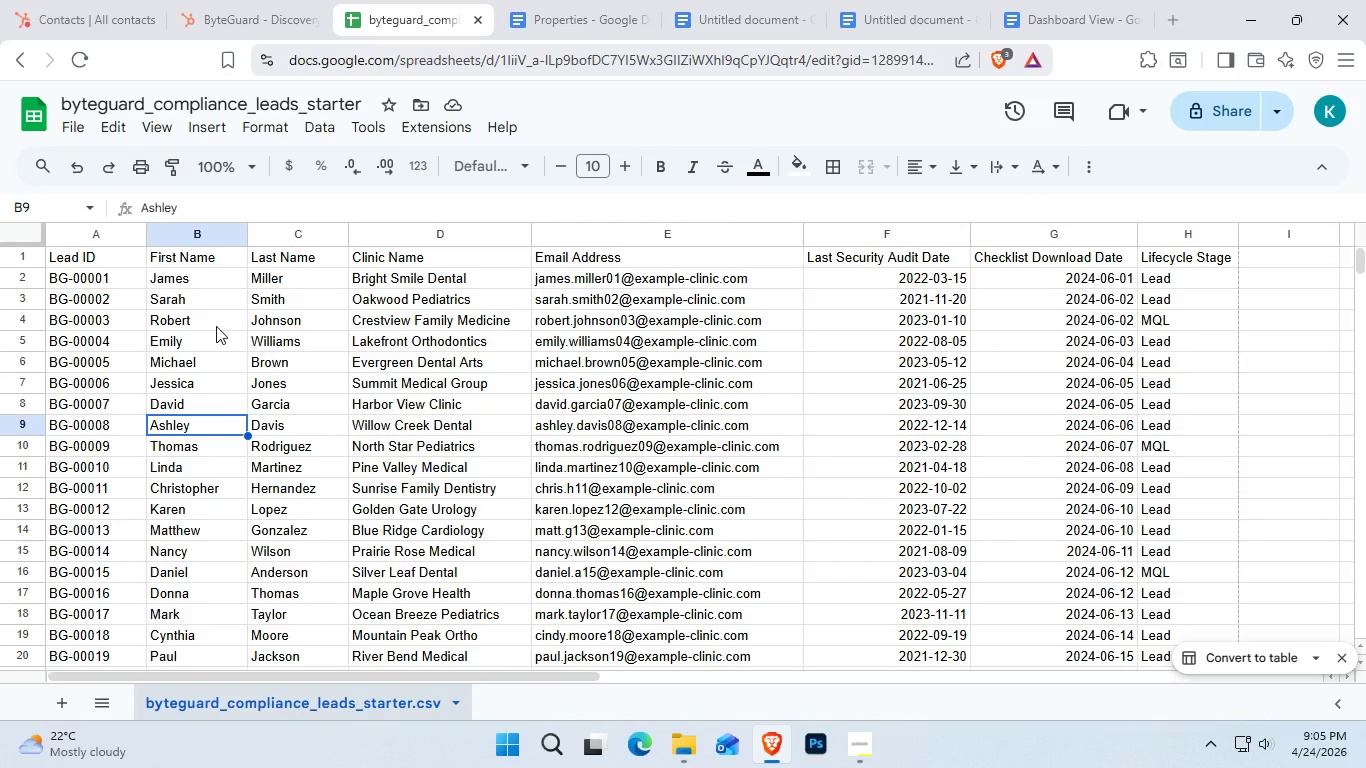 
scroll: coordinate [190, 536], scroll_direction: down, amount: 1.0
 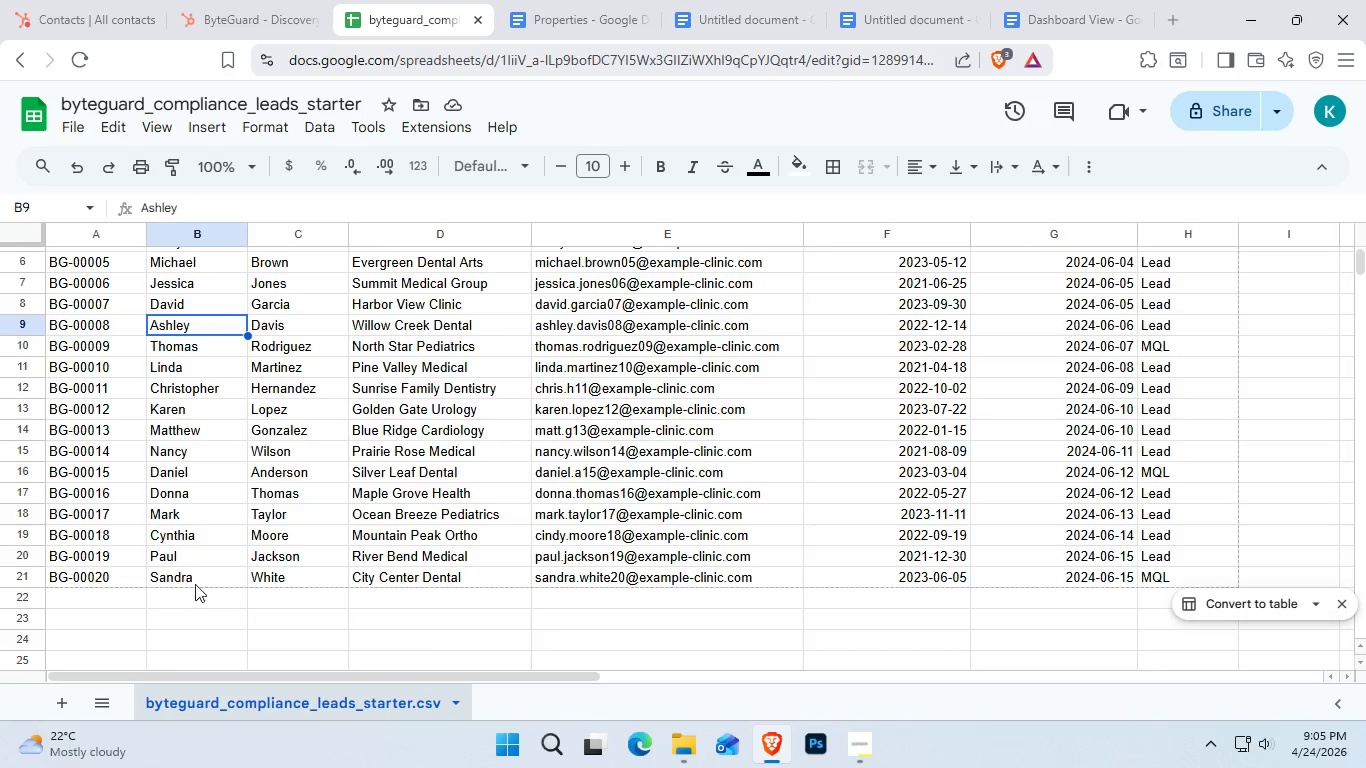 
scroll: coordinate [192, 604], scroll_direction: up, amount: 1.0
 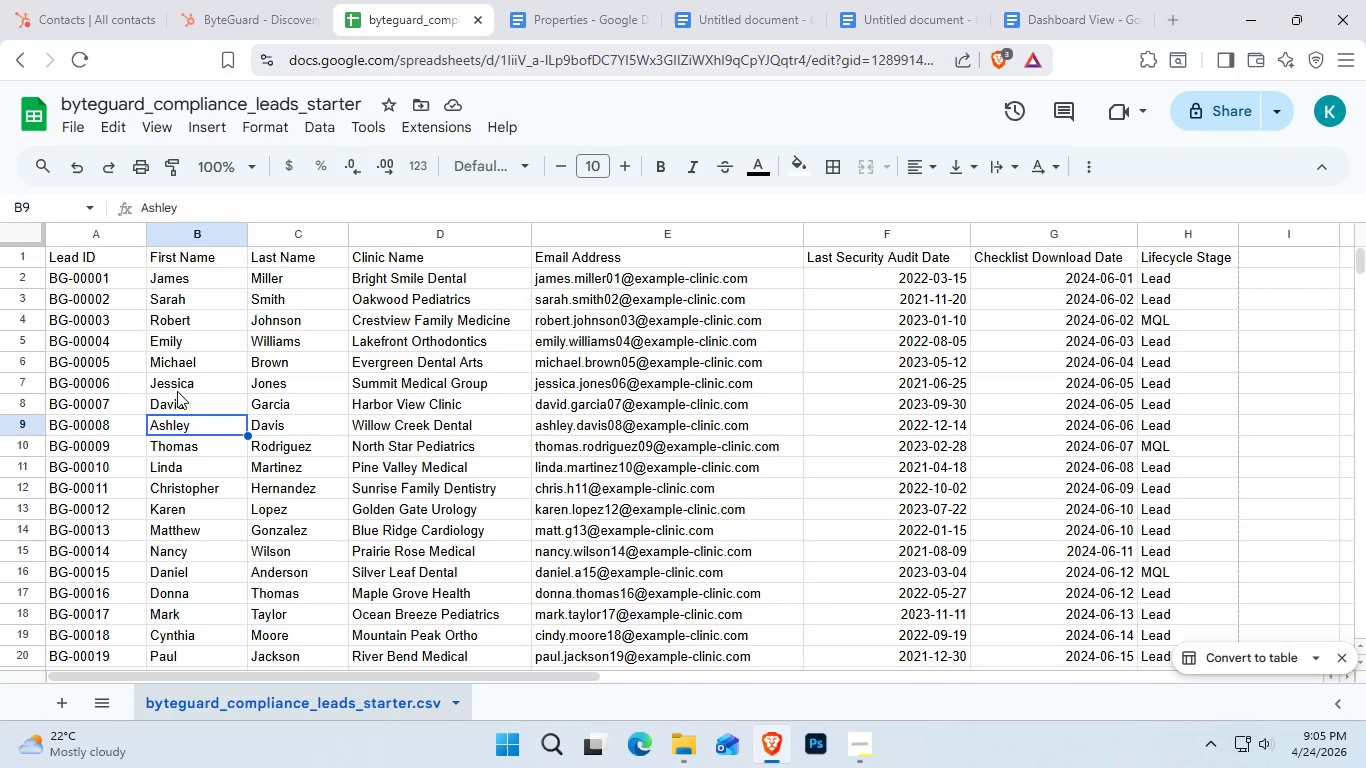 
wait(7.21)
 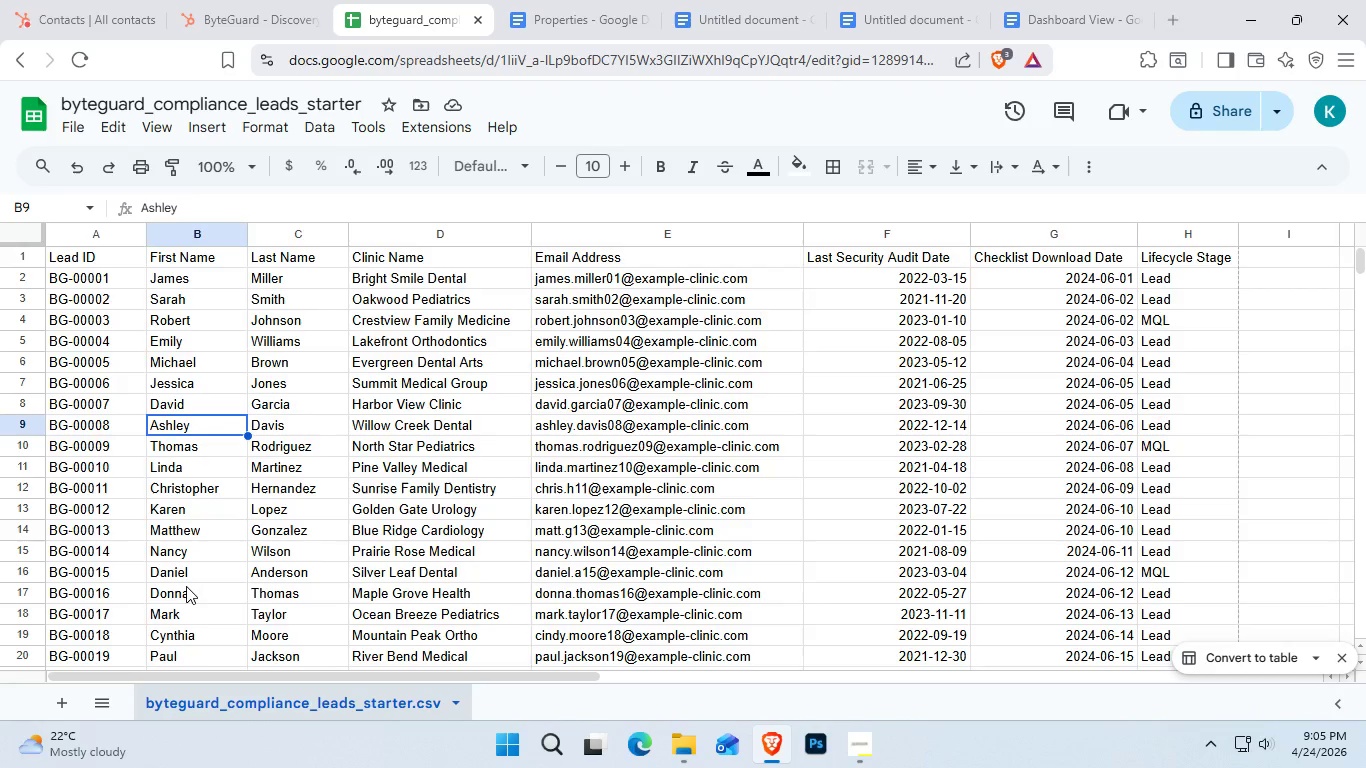 
left_click([280, 0])
 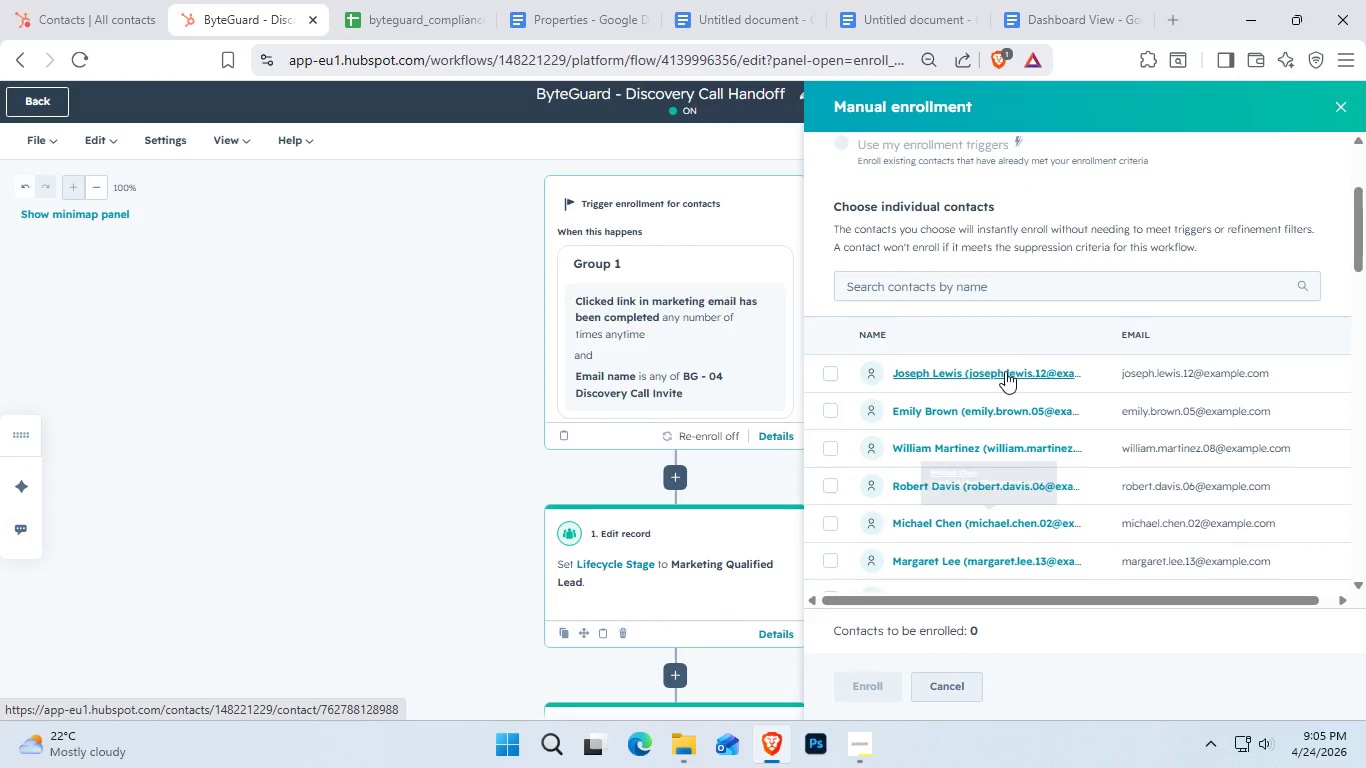 
left_click([1041, 294])
 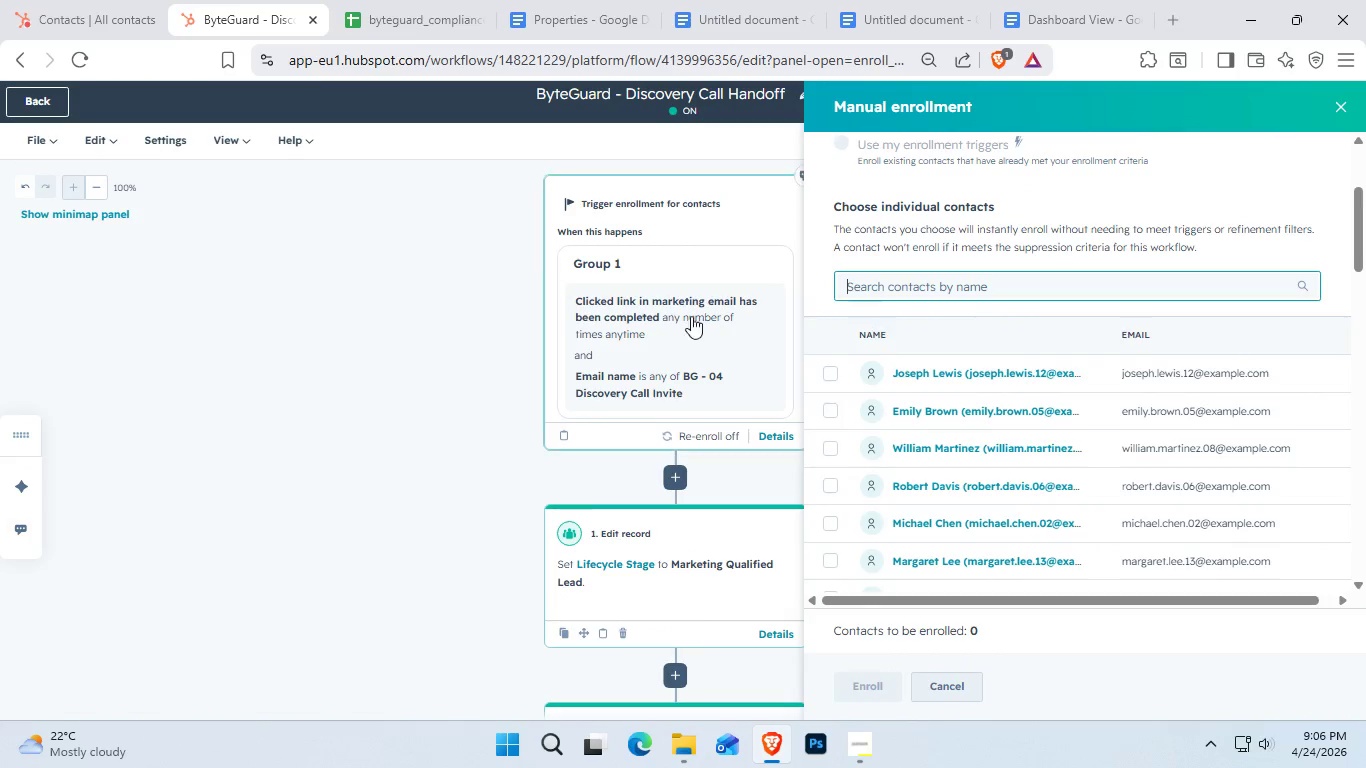 
left_click([389, 0])
 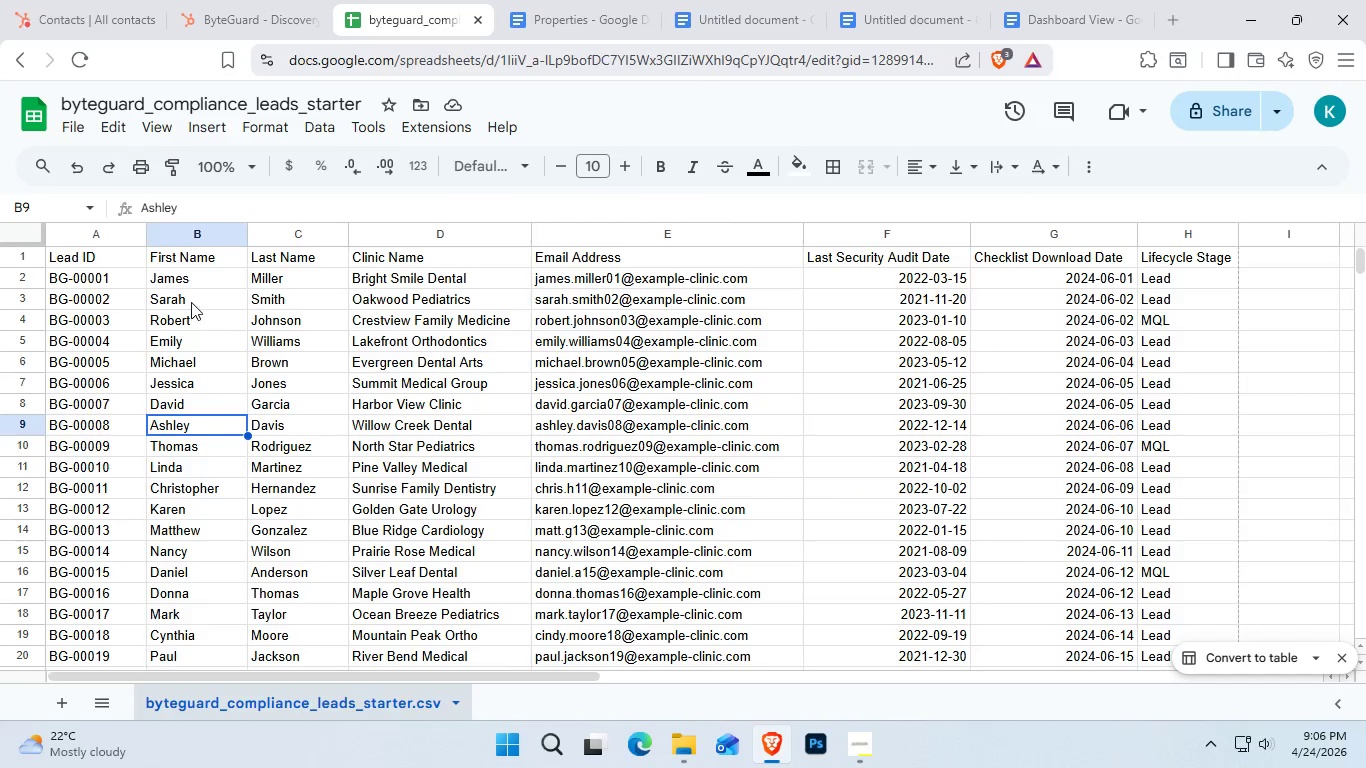 
double_click([191, 302])
 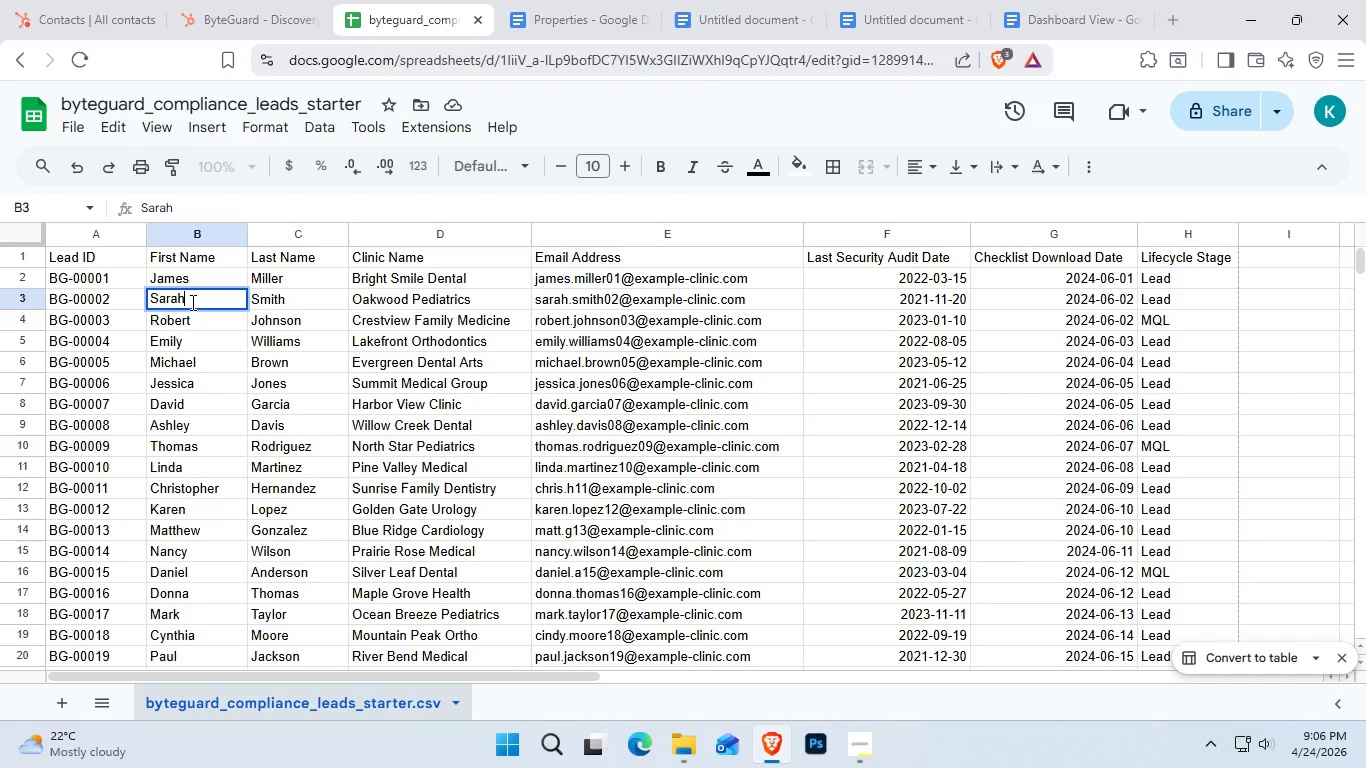 
key(Control+A)
 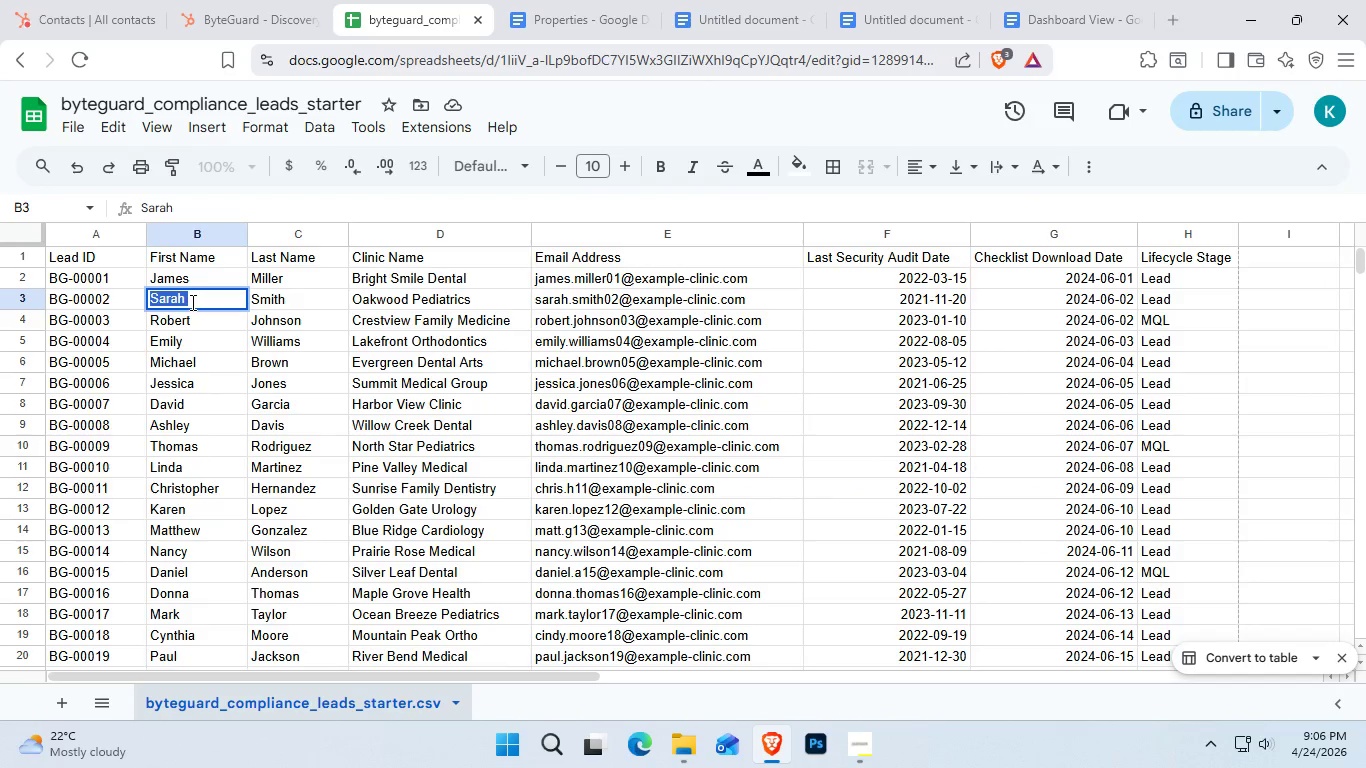 
key(Control+C)
 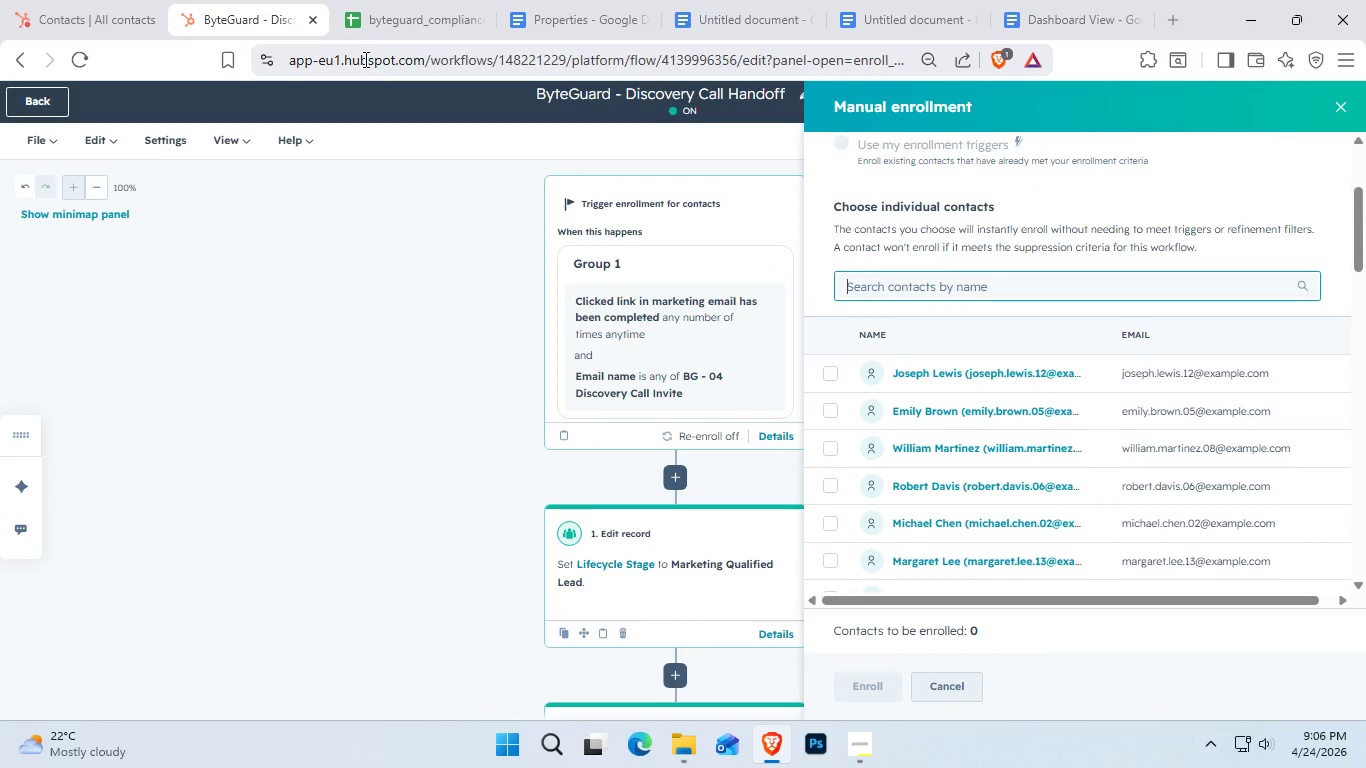 
key(Control+ControlLeft)
 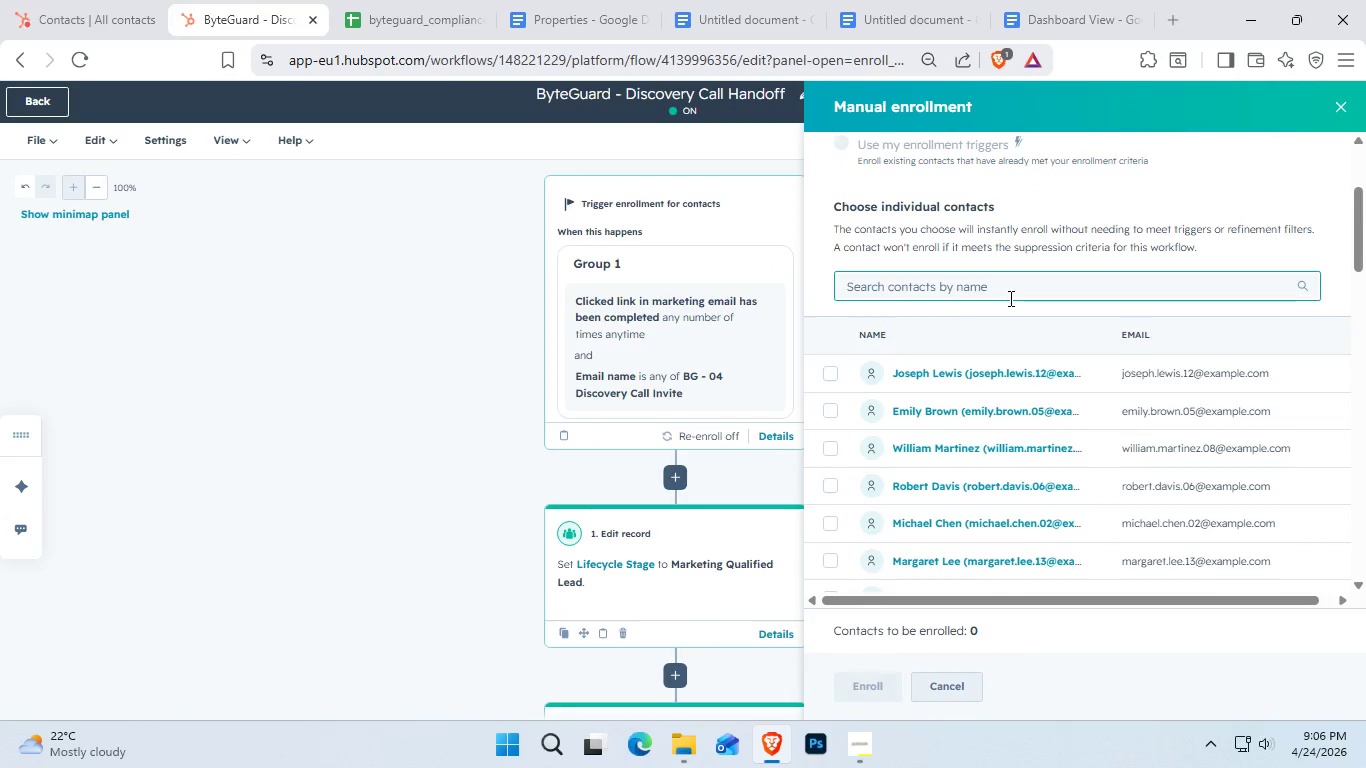 
key(Control+V)
 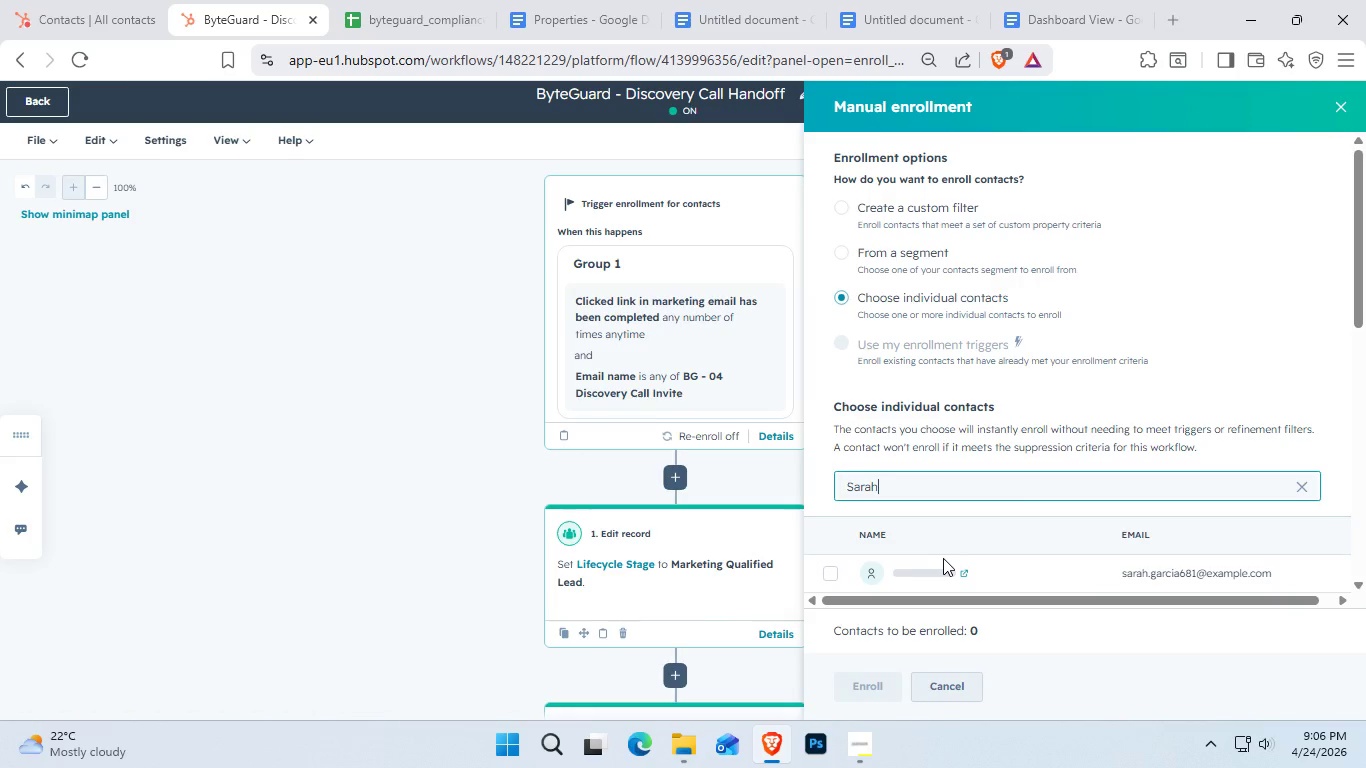 
scroll: coordinate [943, 561], scroll_direction: none, amount: 0.0
 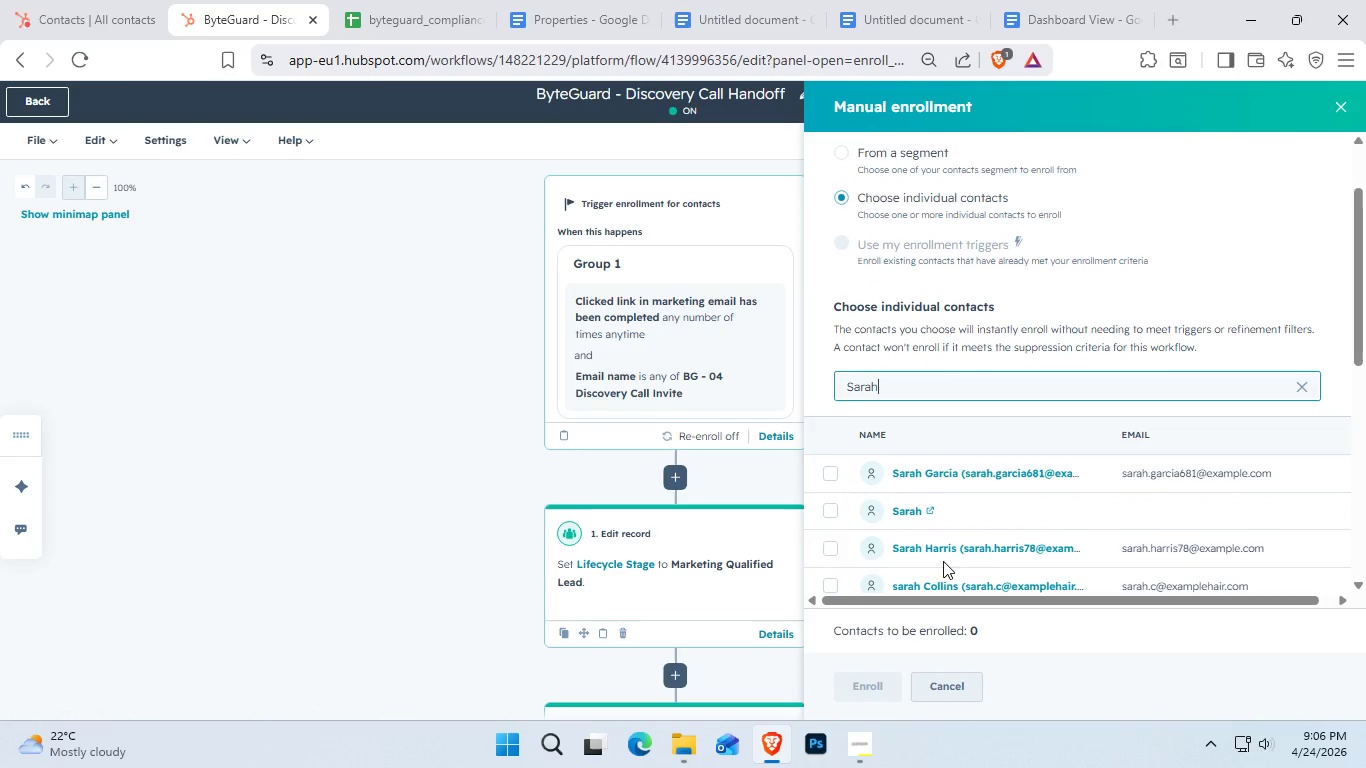 
scroll: coordinate [944, 599], scroll_direction: down, amount: 1.0
 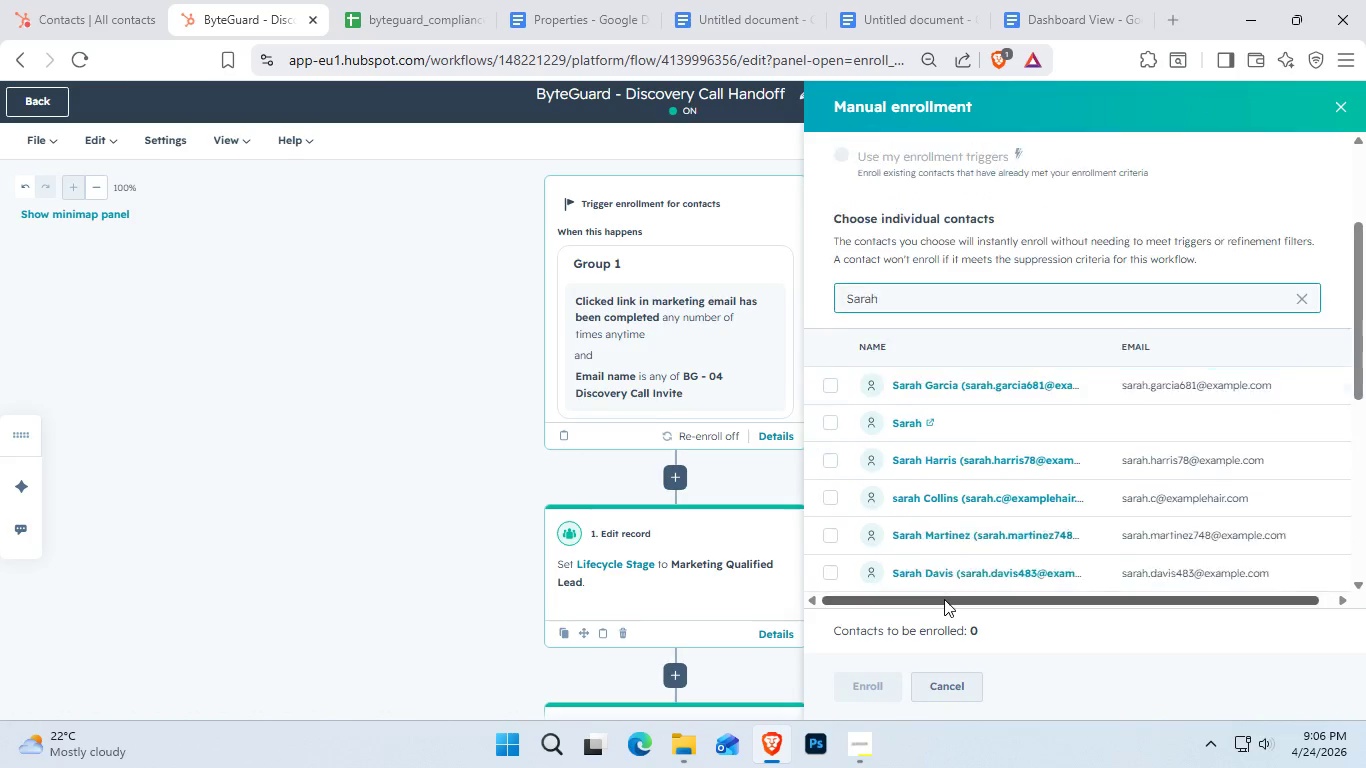 
mouse_move([965, 571])
 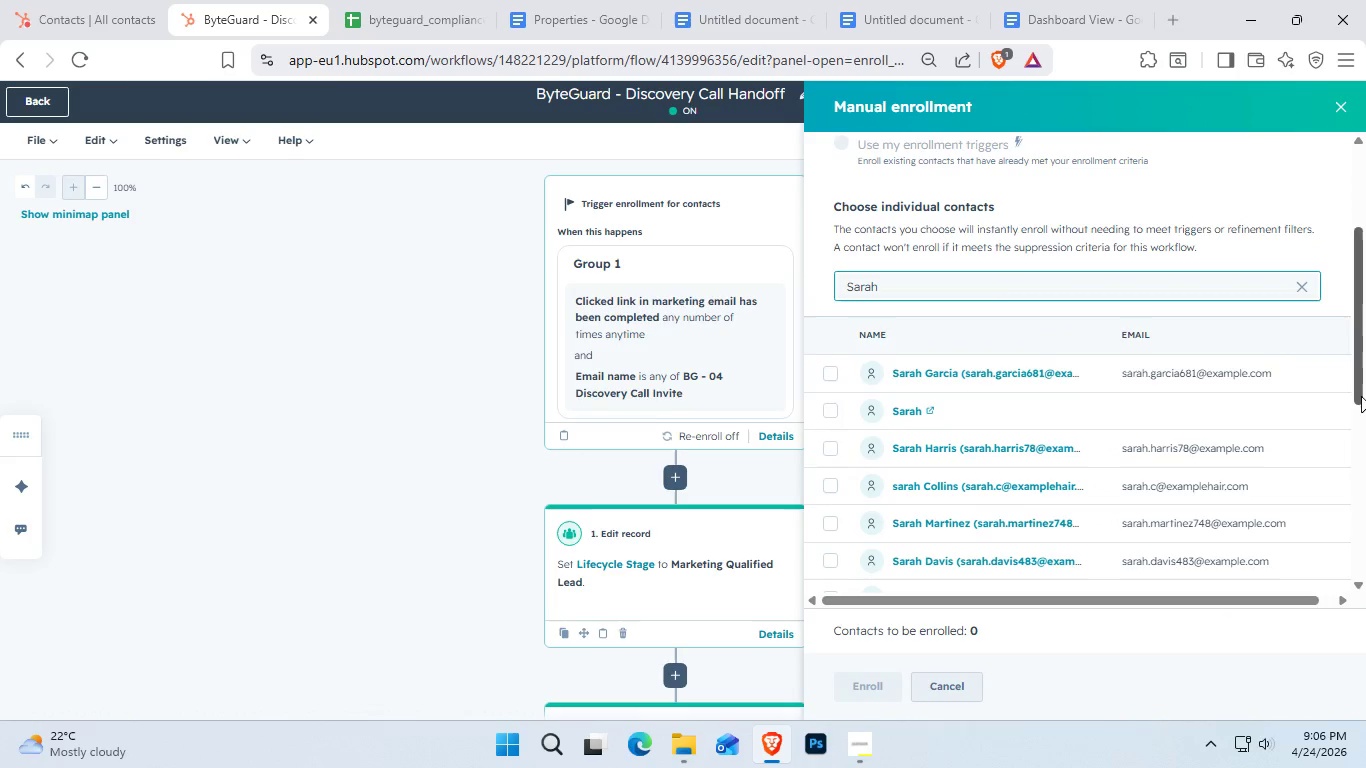 
left_click_drag(start_coordinate=[1362, 387], to_coordinate=[1365, 572])
 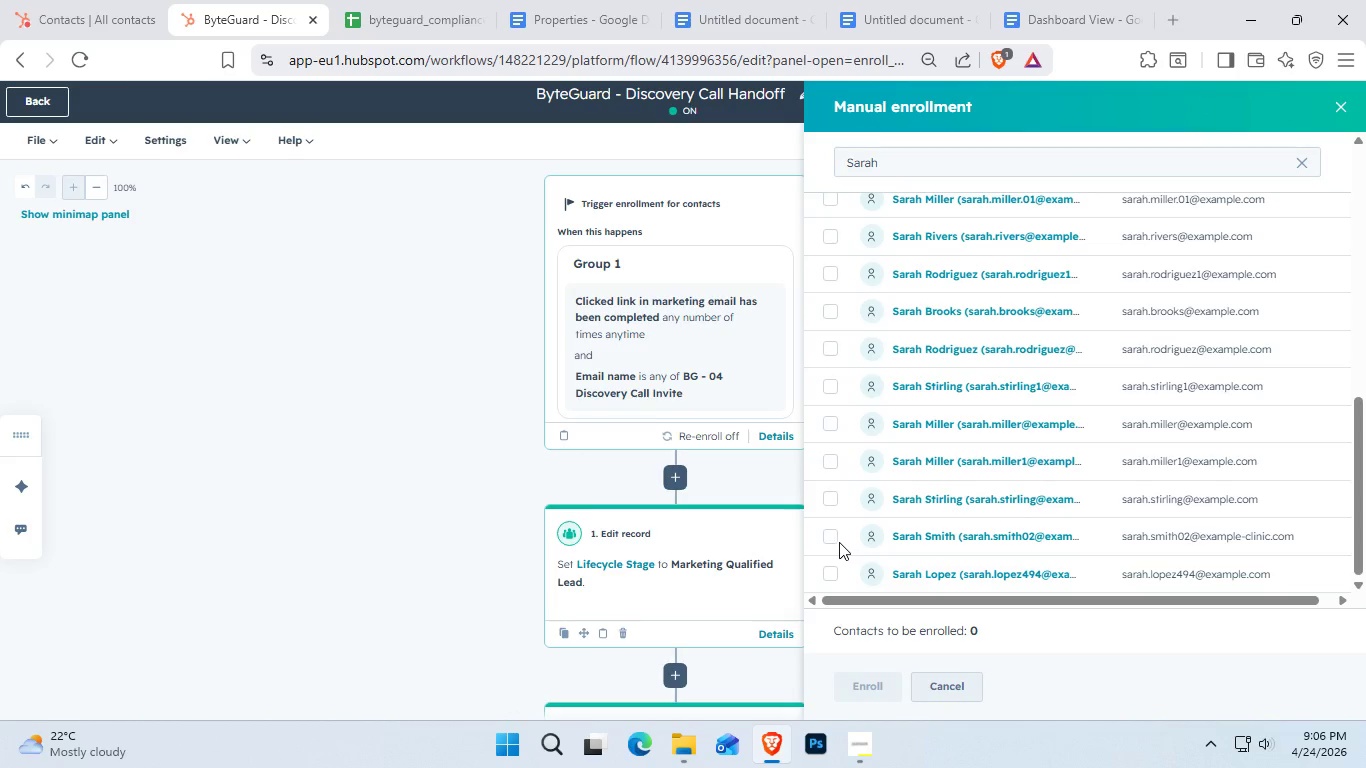 
double_click([836, 540])
 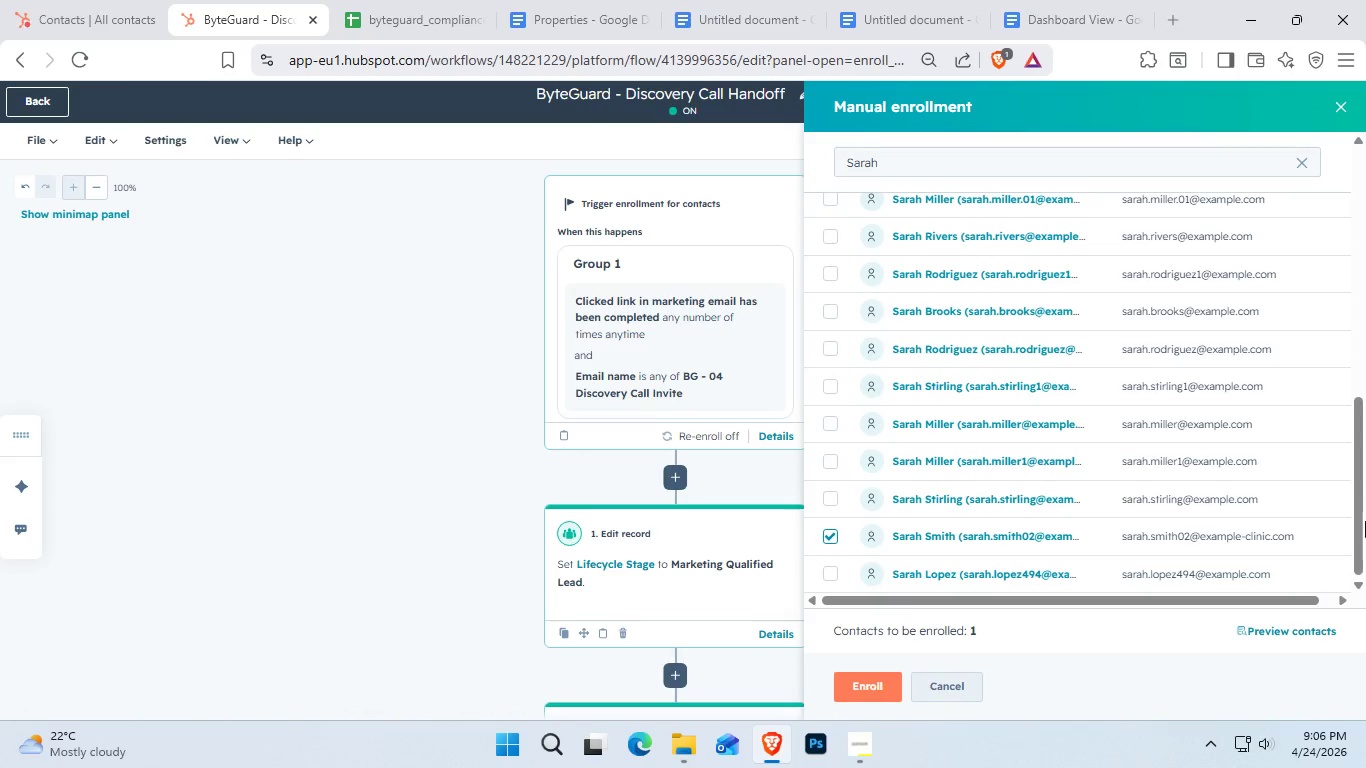 
left_click_drag(start_coordinate=[1364, 505], to_coordinate=[1321, 509])
 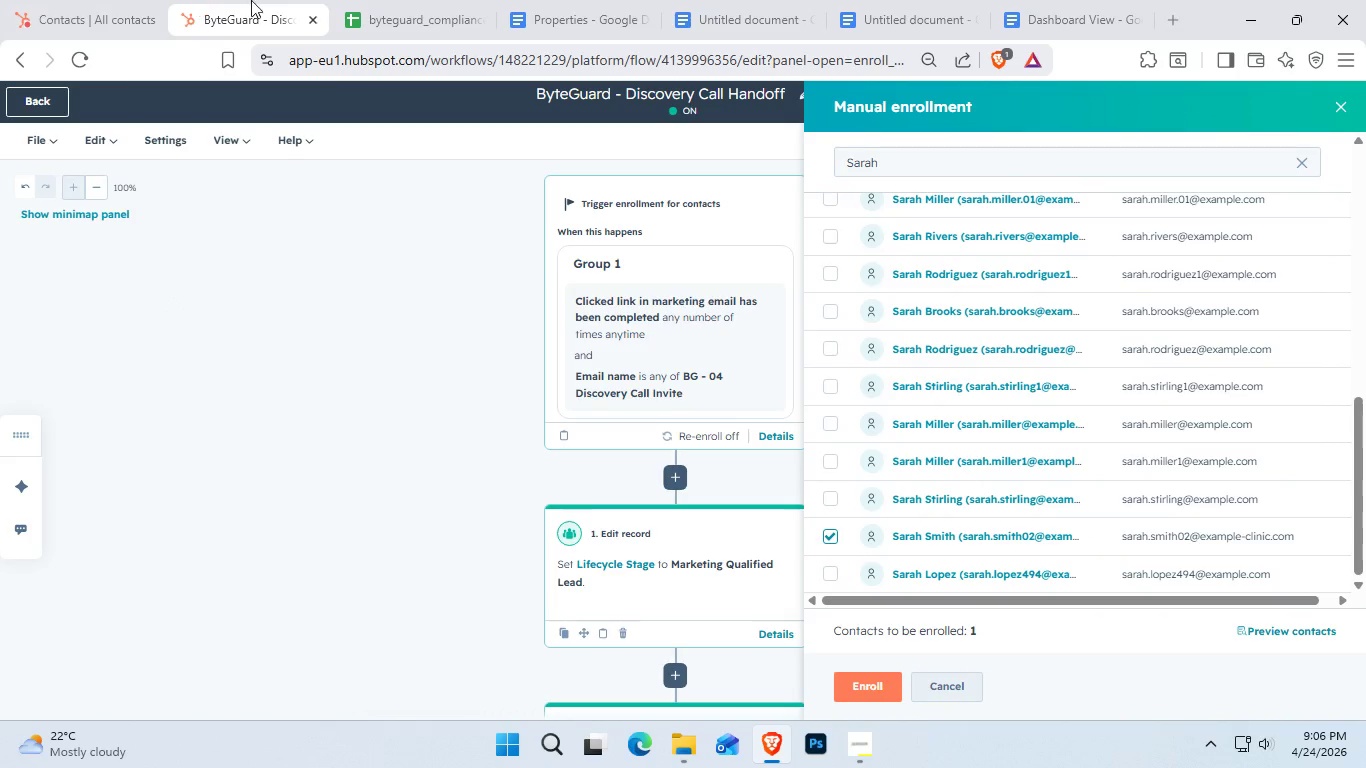 
left_click([394, 0])
 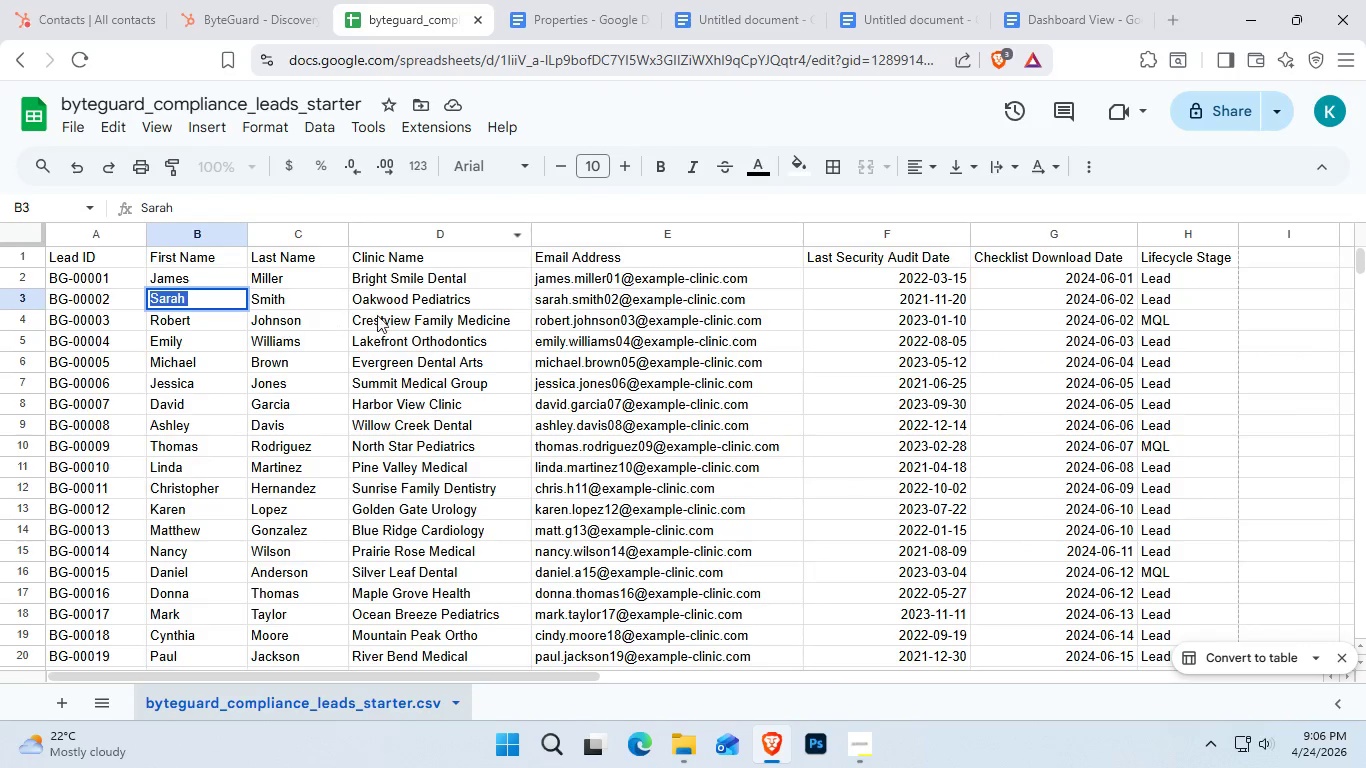 
left_click([410, 304])
 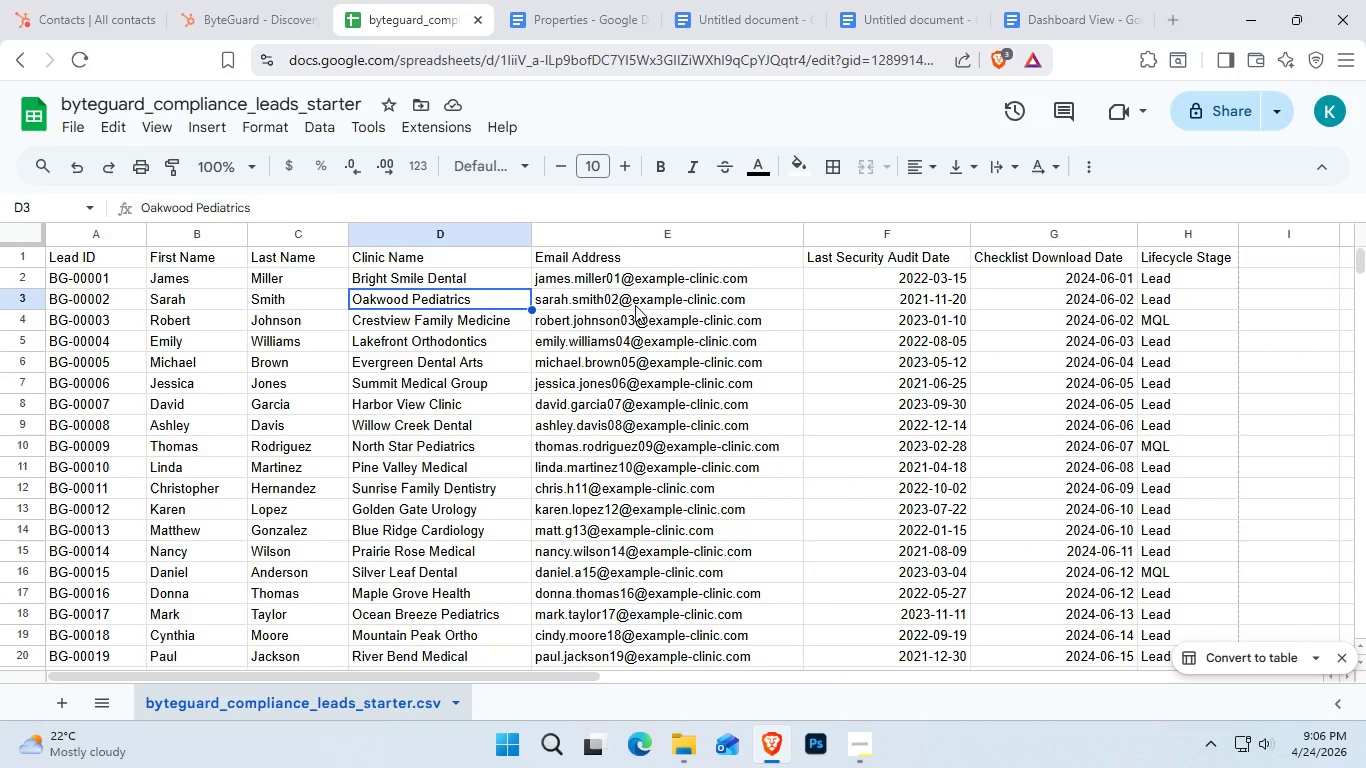 
left_click([635, 305])
 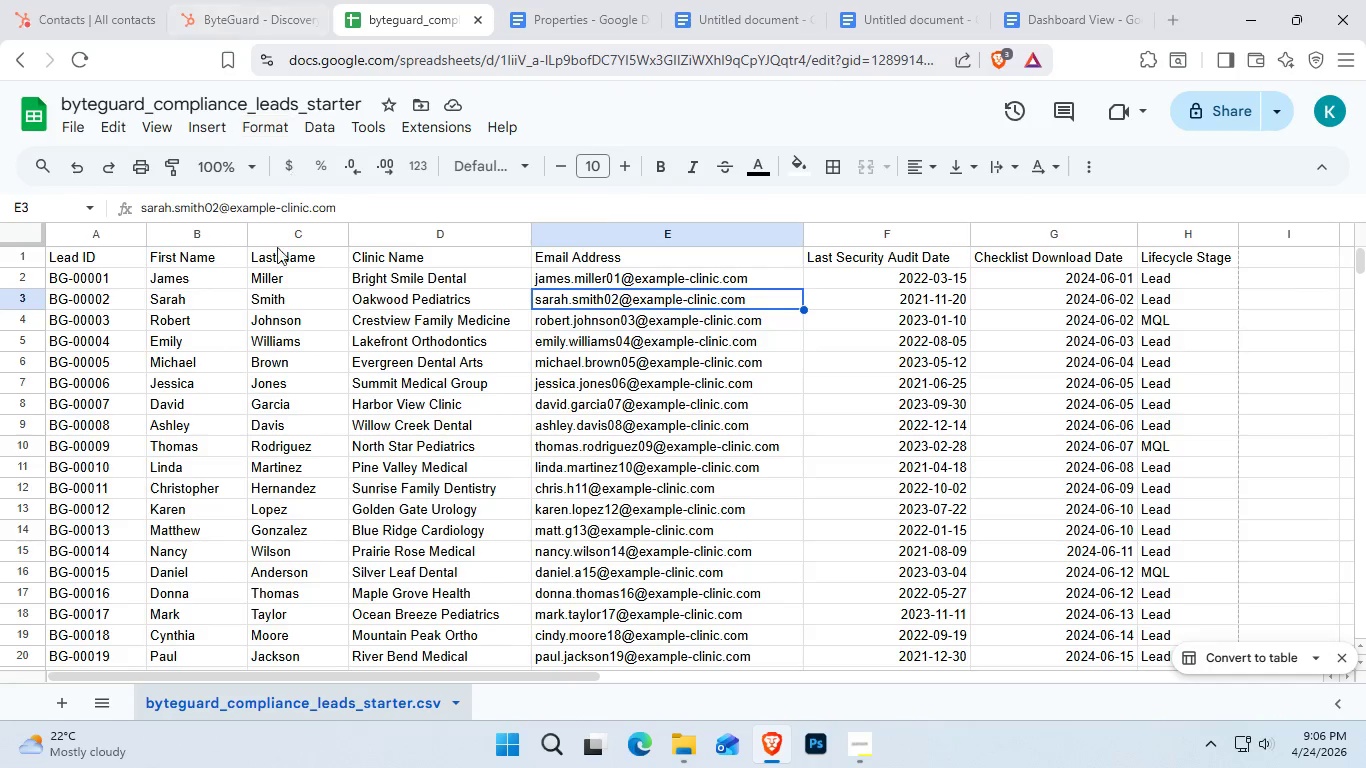 
double_click([174, 326])
 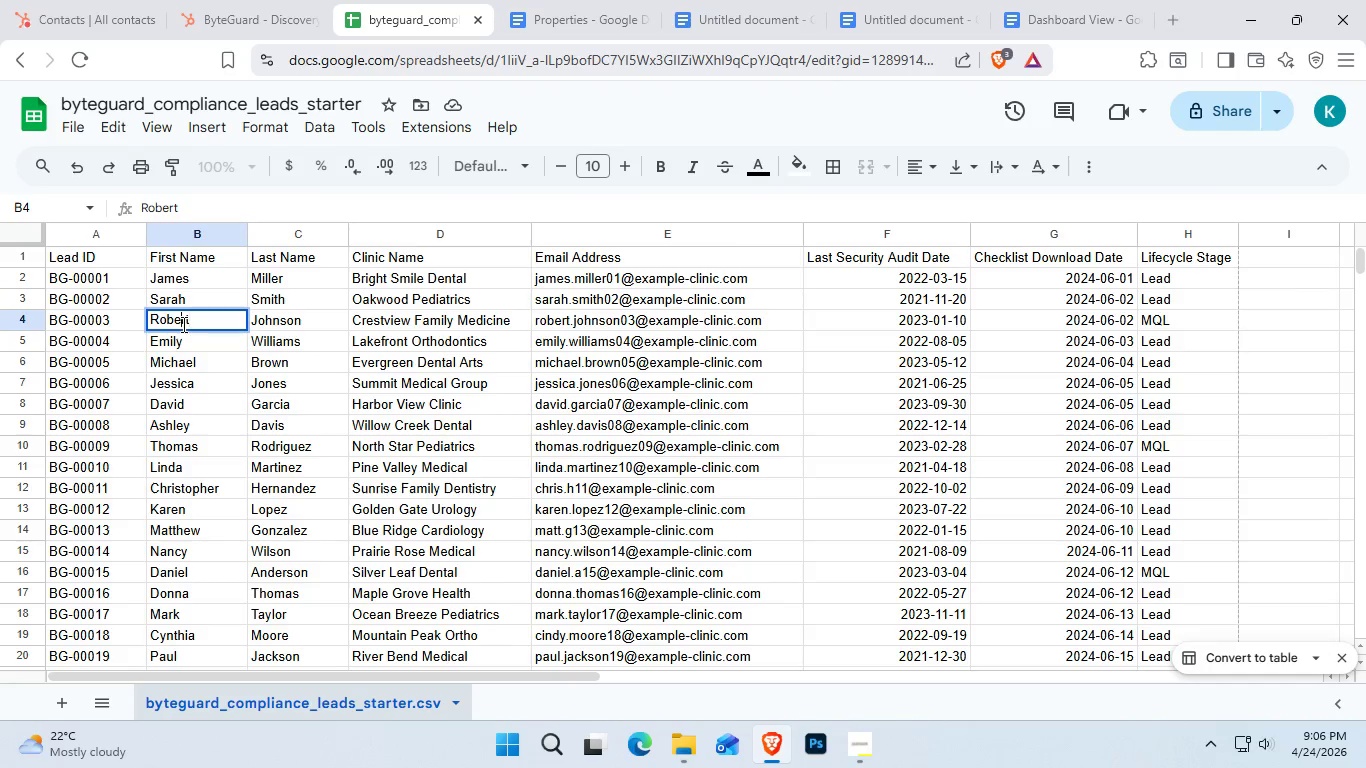 
double_click([182, 324])
 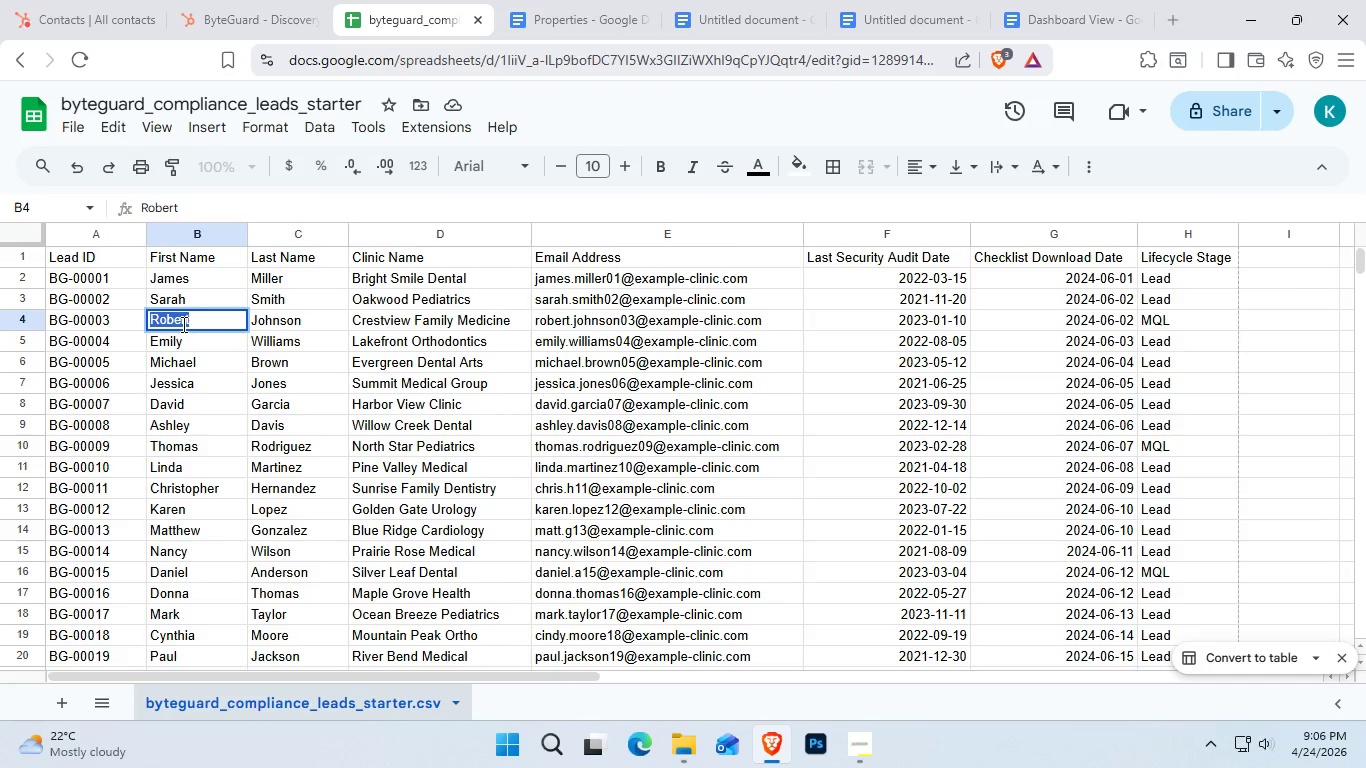 
key(Control+C)
 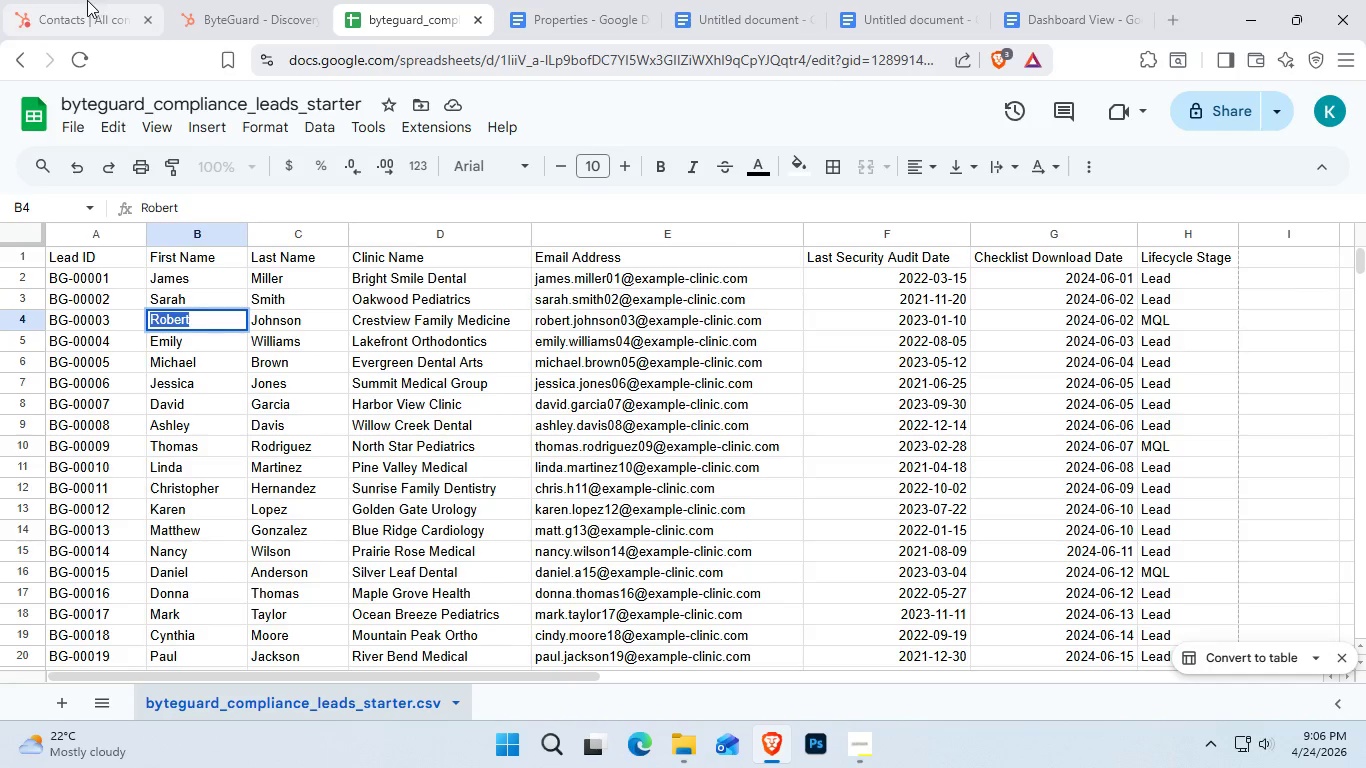 
left_click([216, 0])
 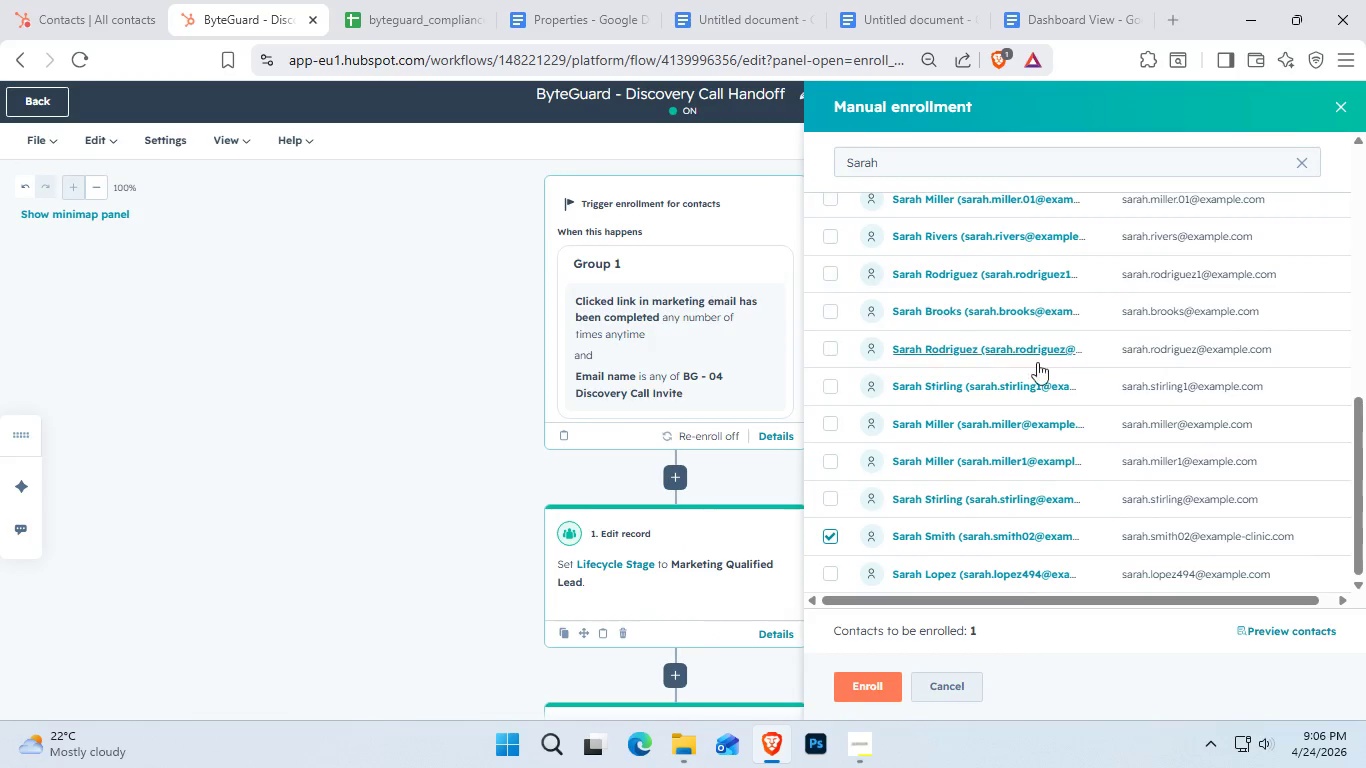 
scroll: coordinate [1116, 391], scroll_direction: up, amount: 9.0
 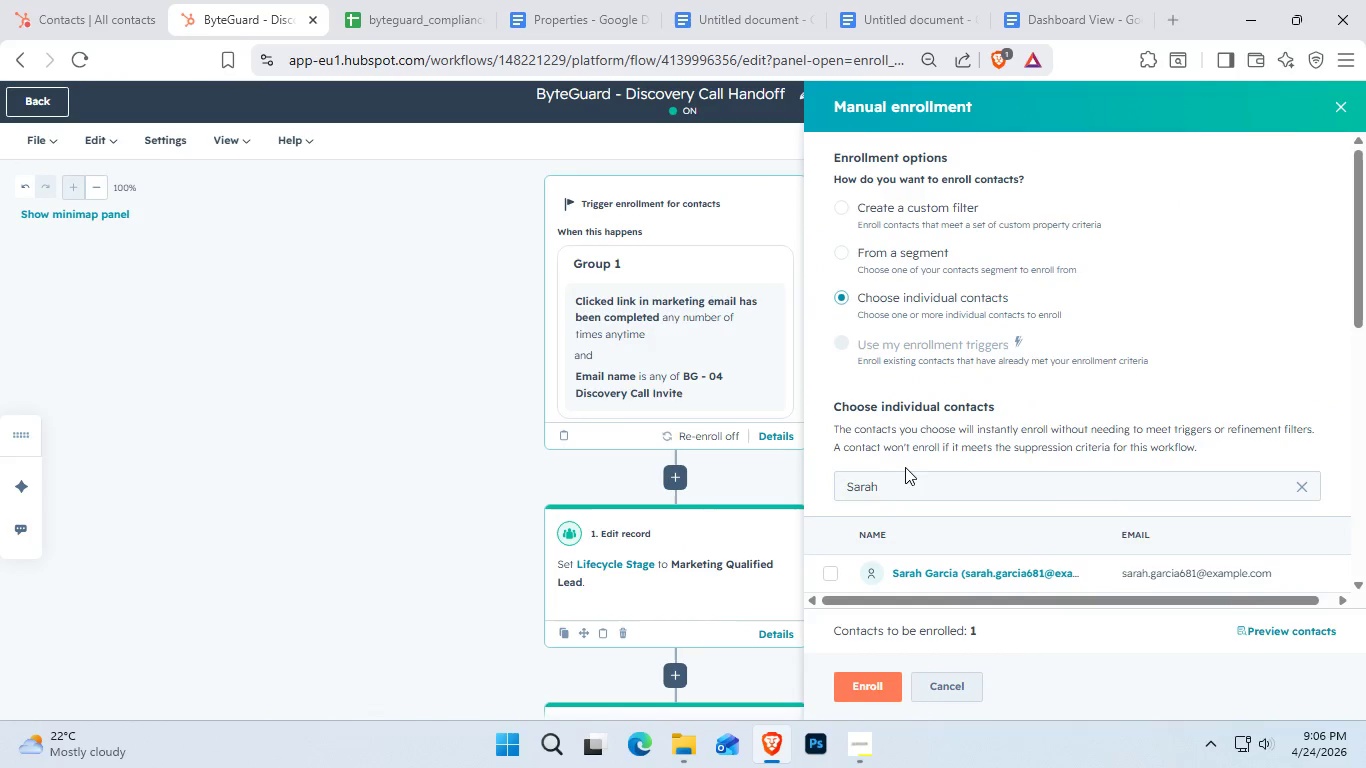 
left_click([906, 479])
 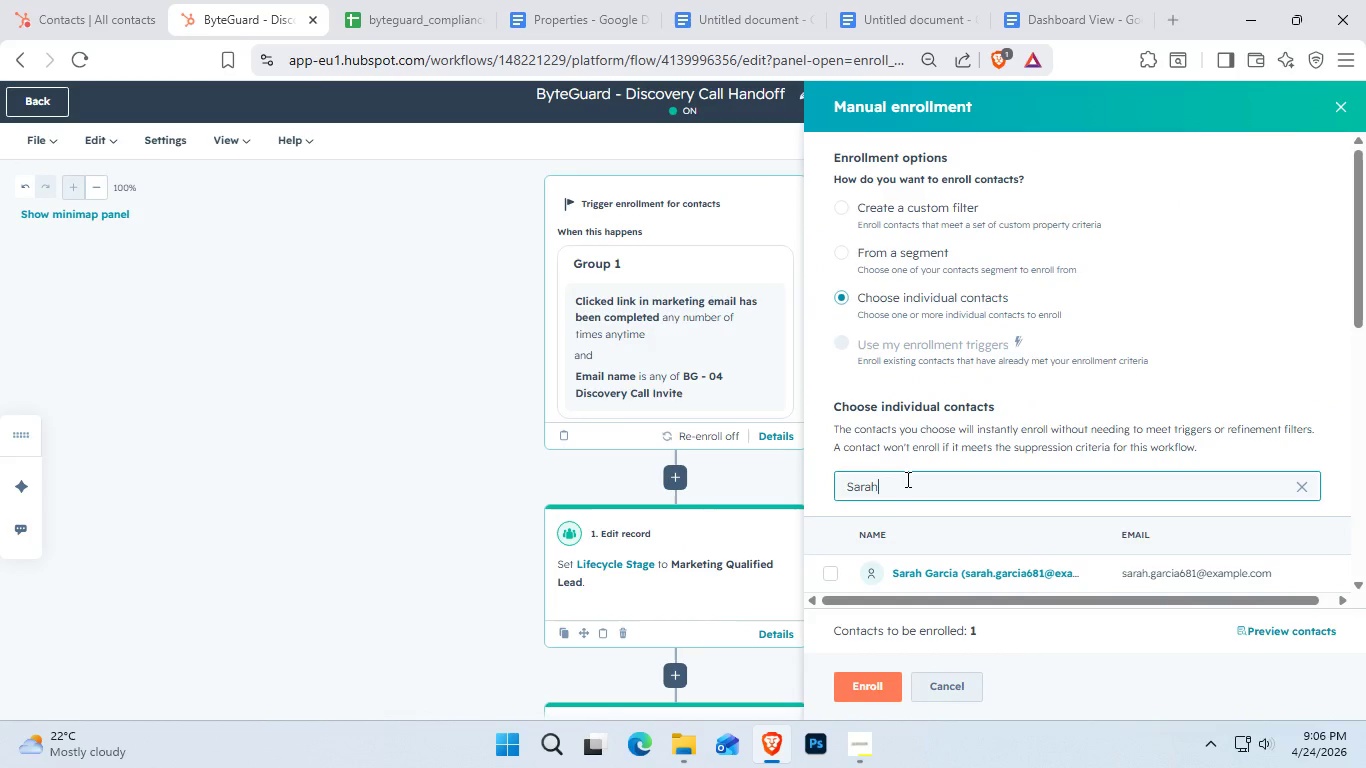 
key(Control+A)
 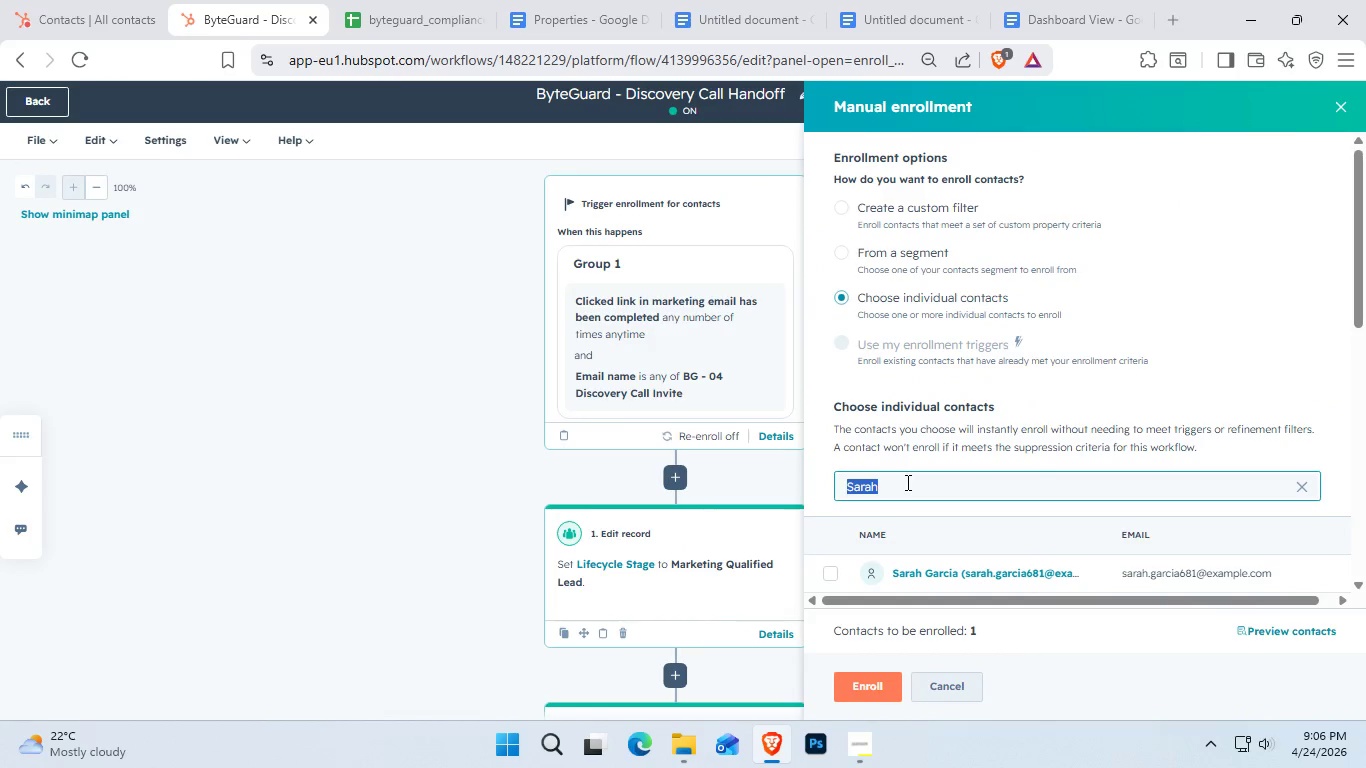 
key(Control+V)
 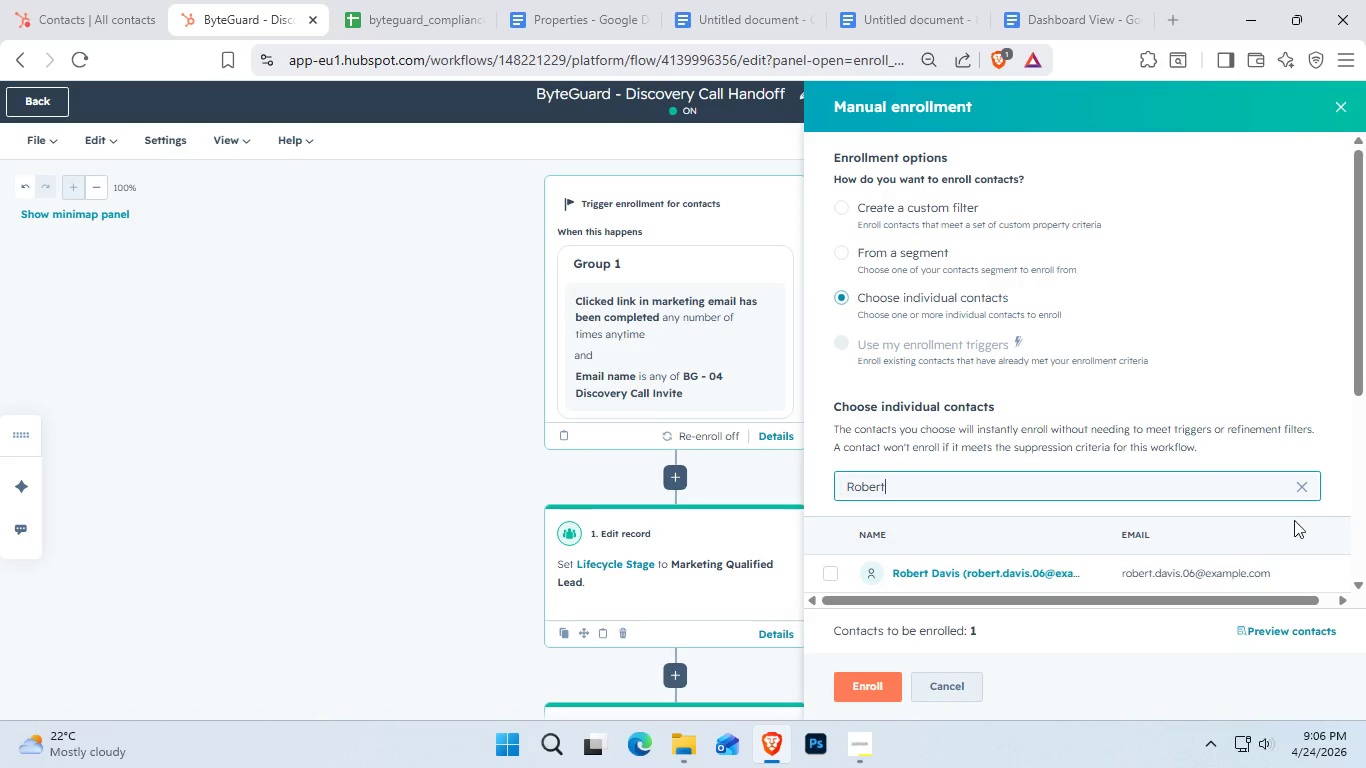 
left_click_drag(start_coordinate=[1365, 329], to_coordinate=[1365, 525])
 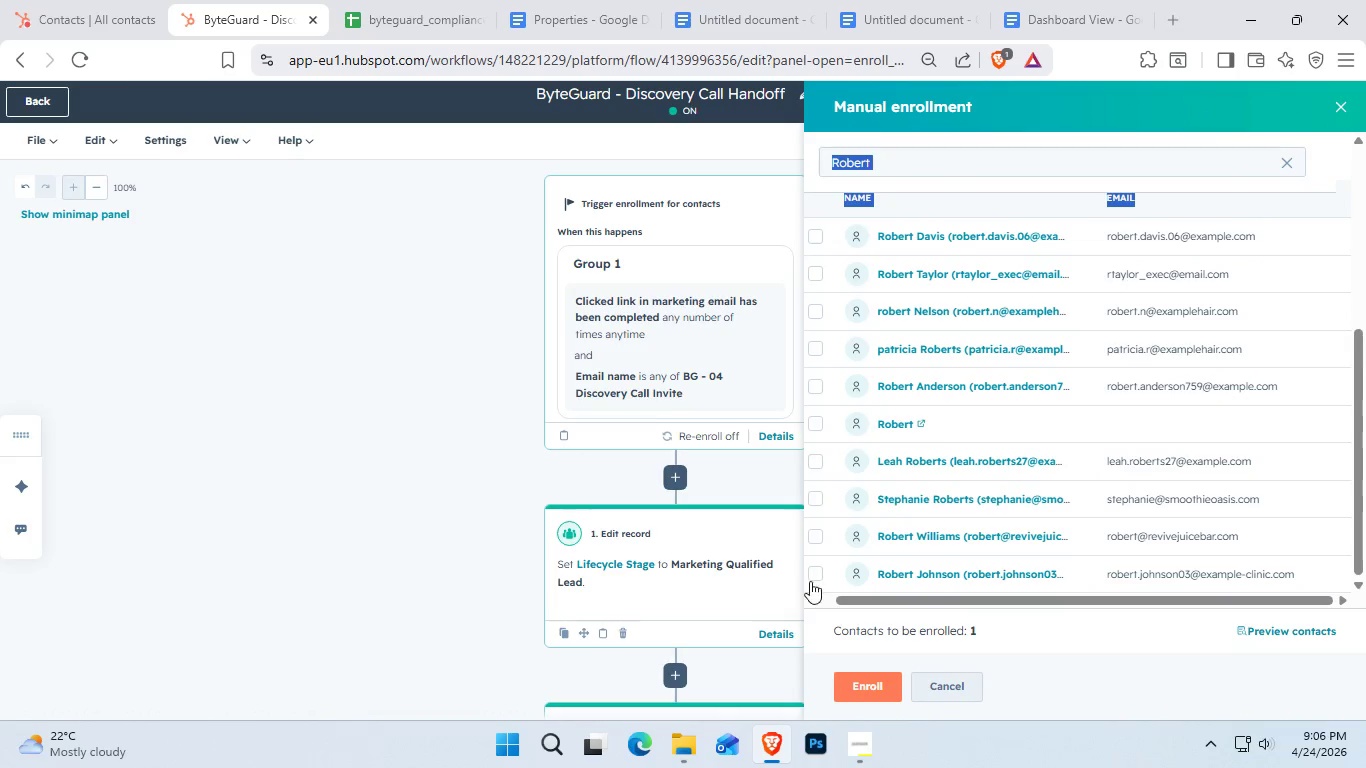 
left_click([809, 578])
 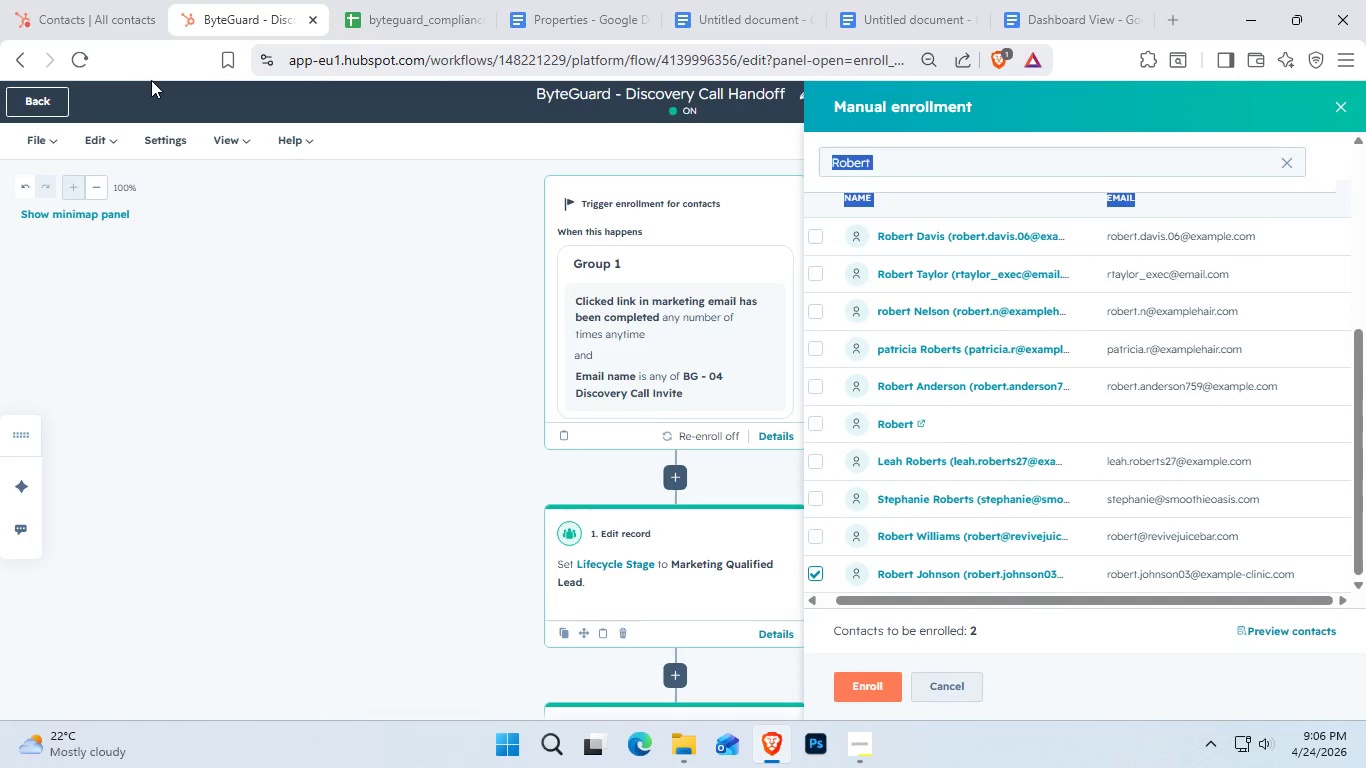 
left_click([340, 0])
 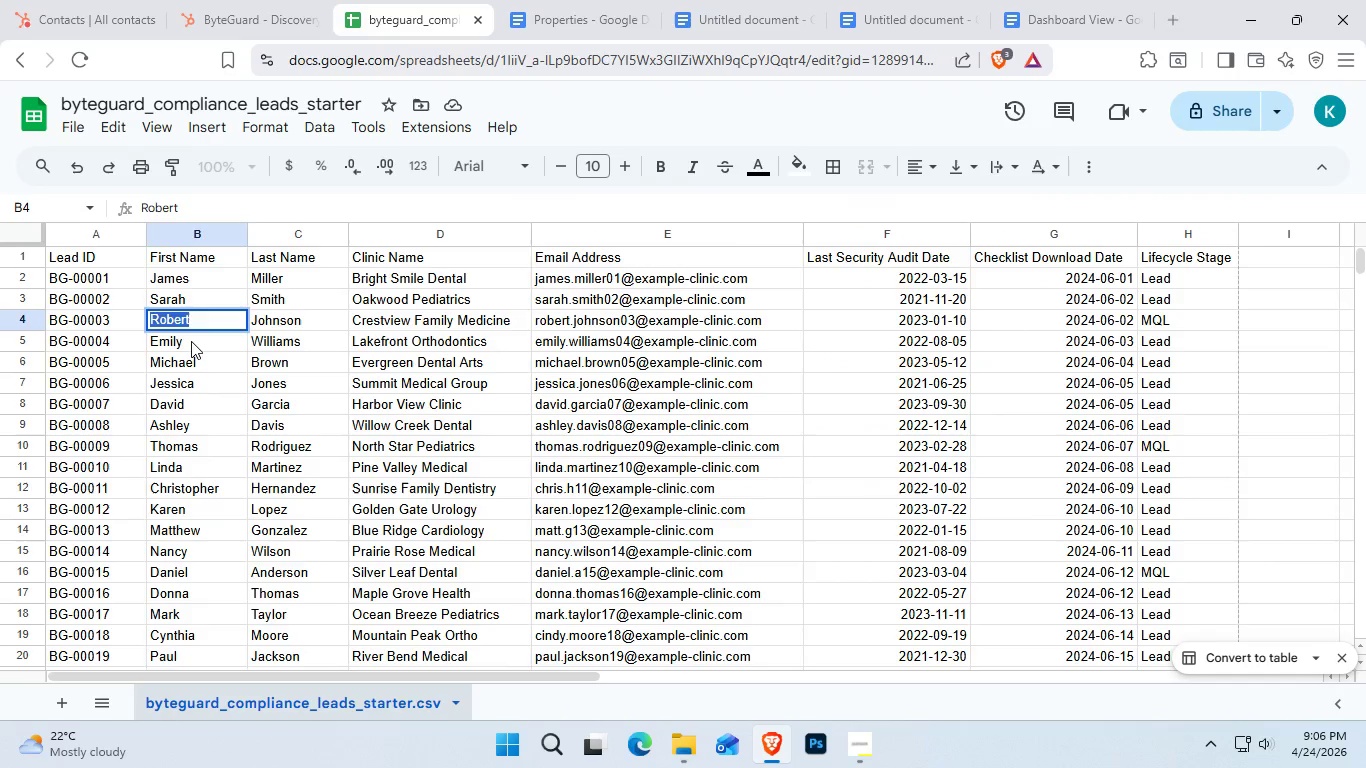 
double_click([191, 341])
 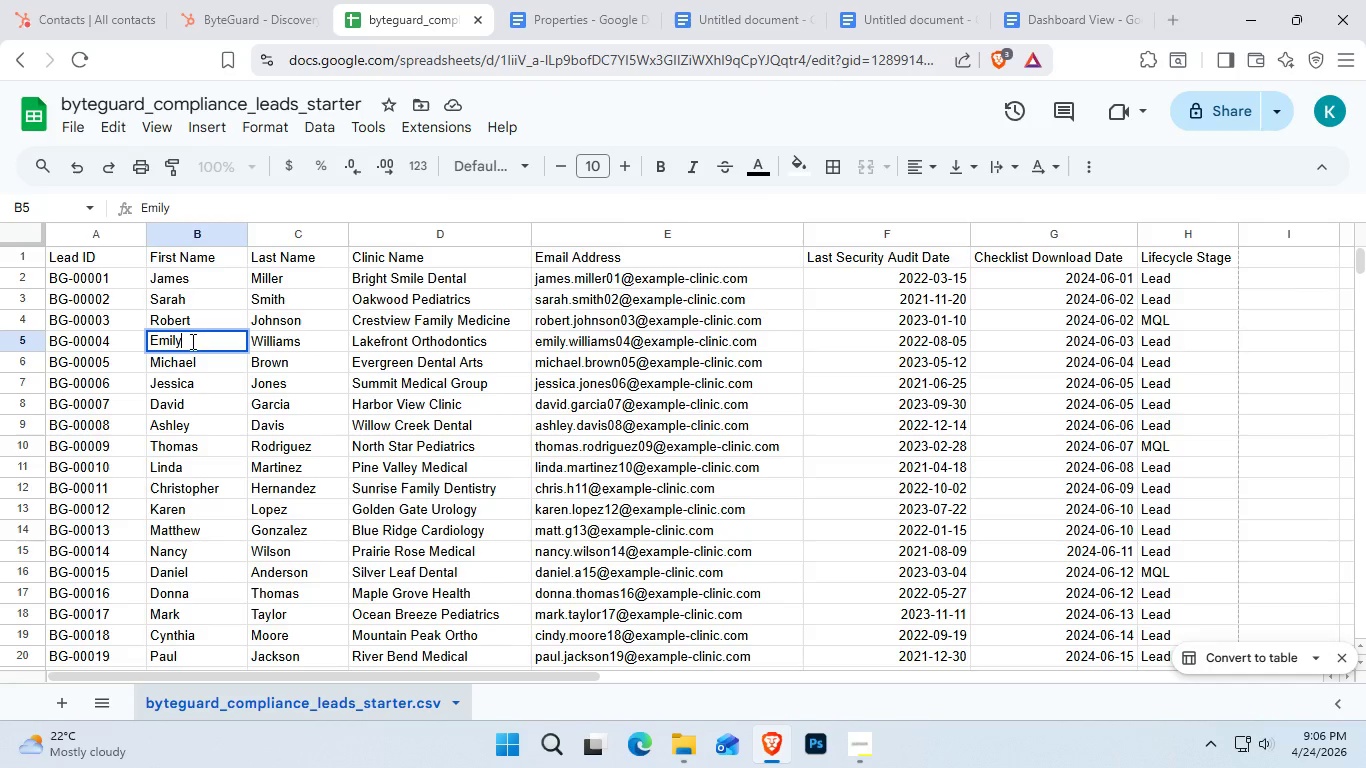 
key(Control+A)
 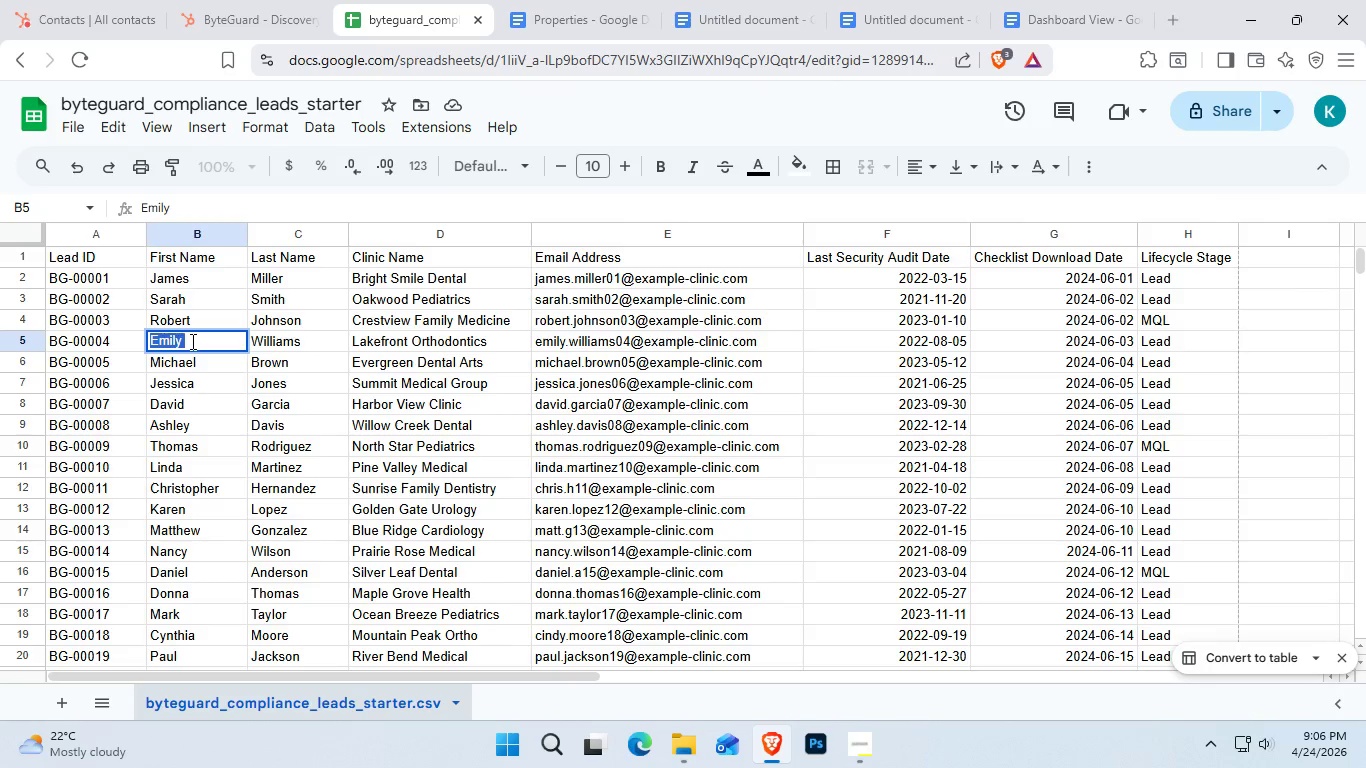 
key(Control+C)
 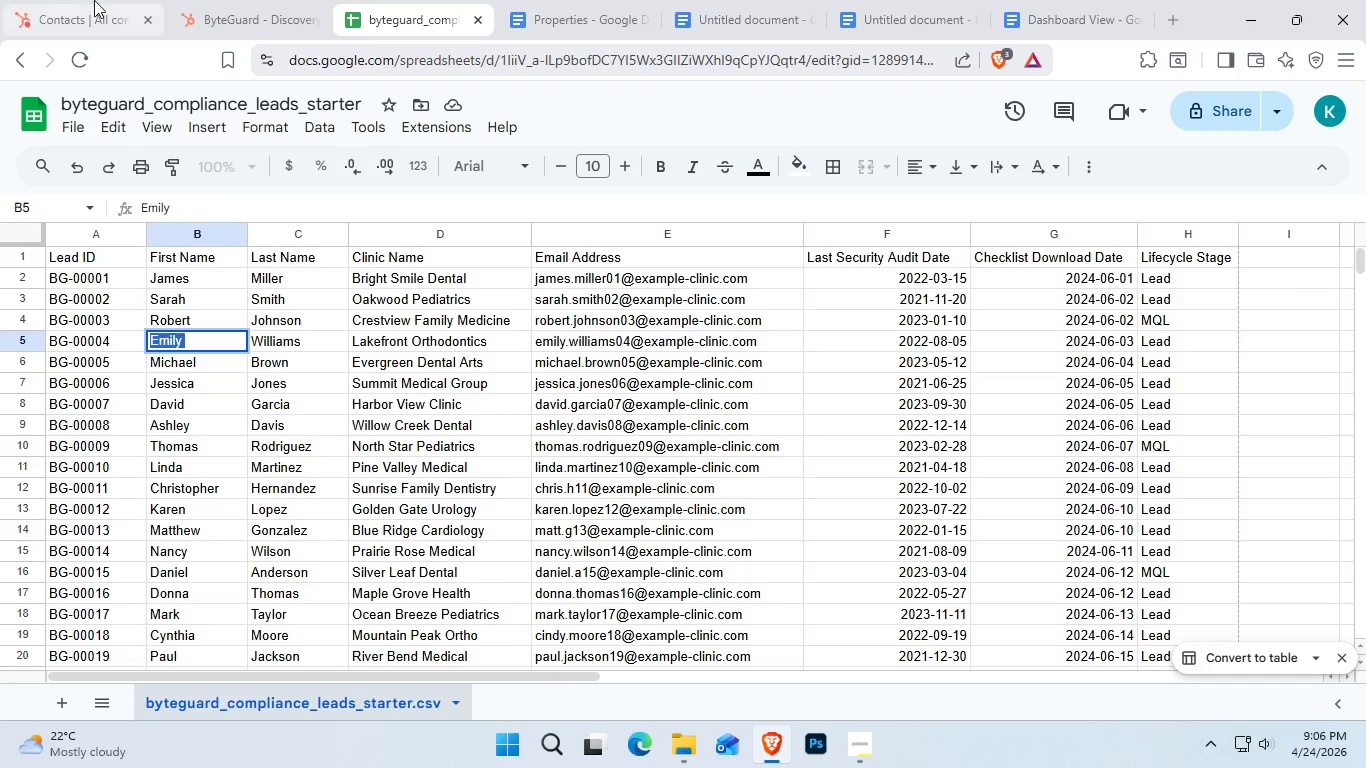 
left_click([207, 0])
 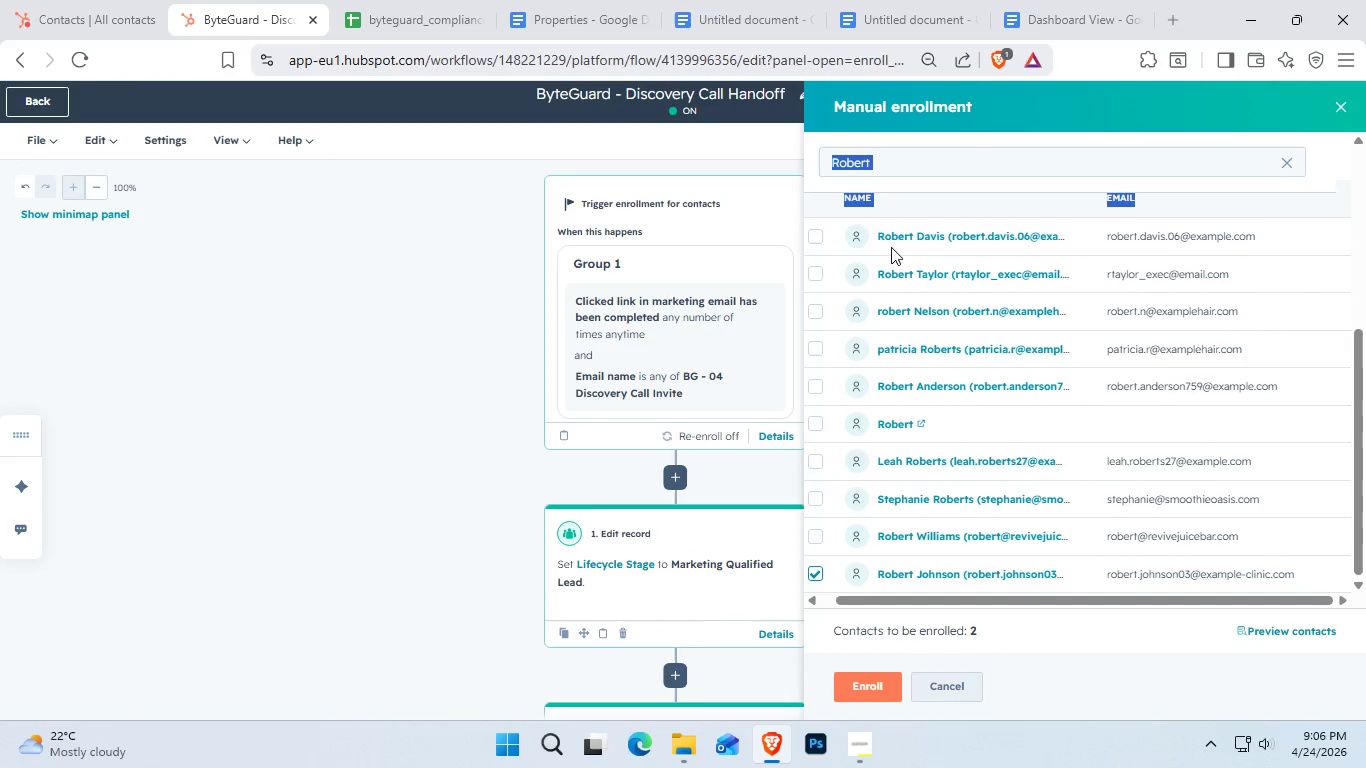 
left_click([898, 161])
 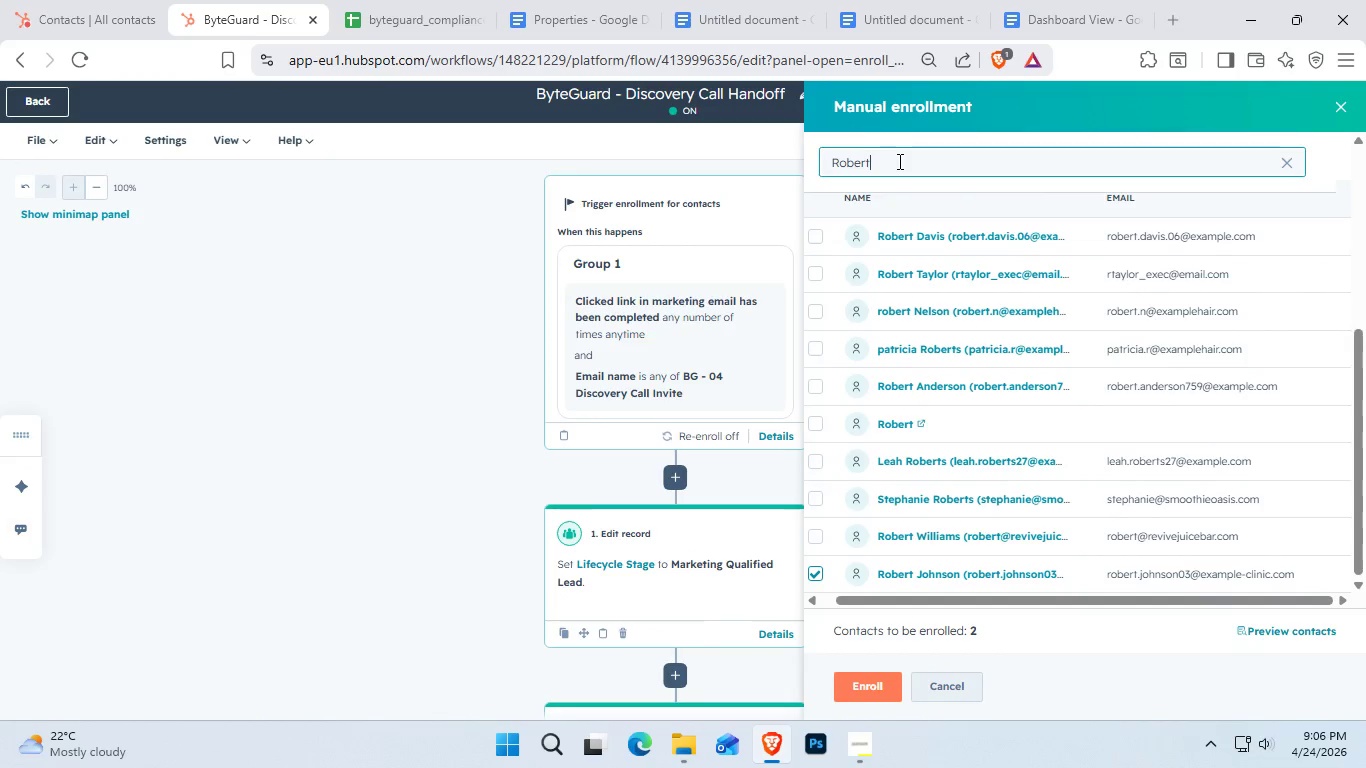 
key(Control+A)
 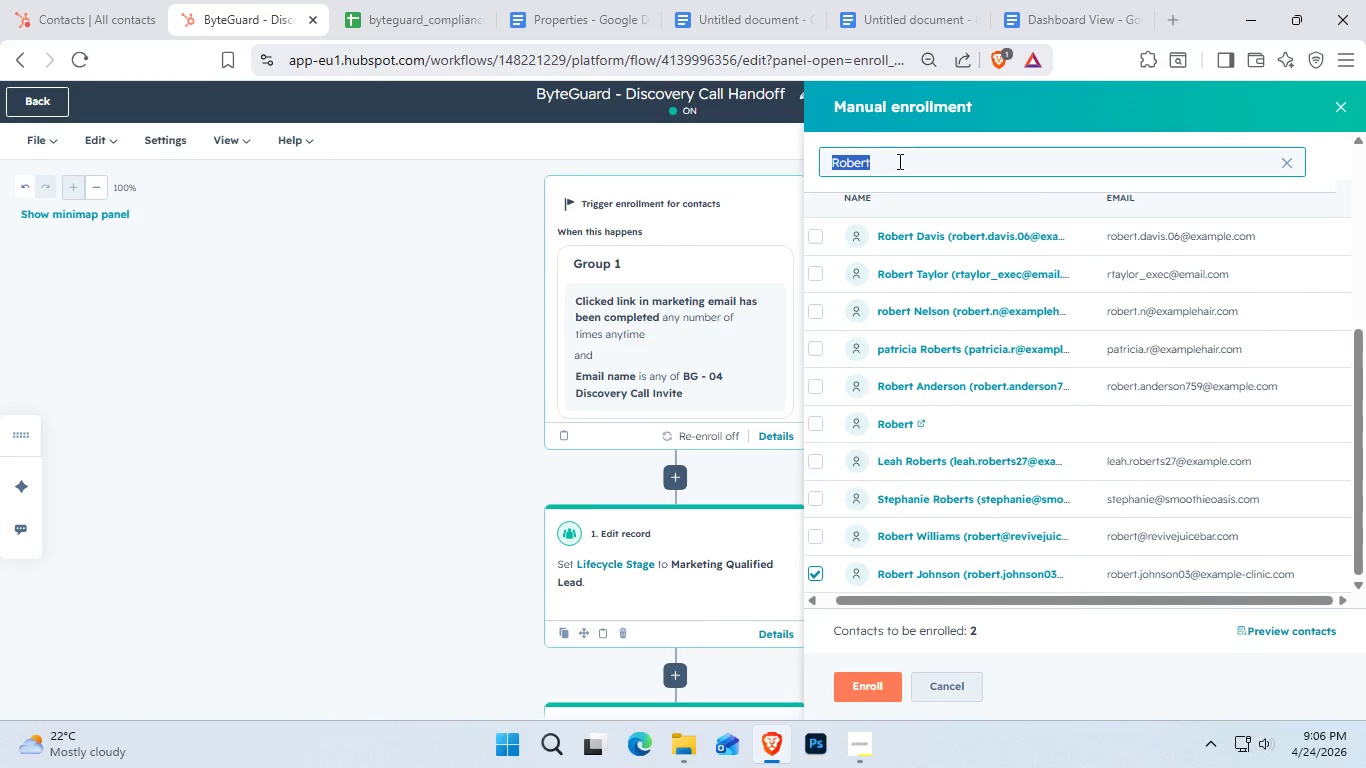 
key(Control+V)
 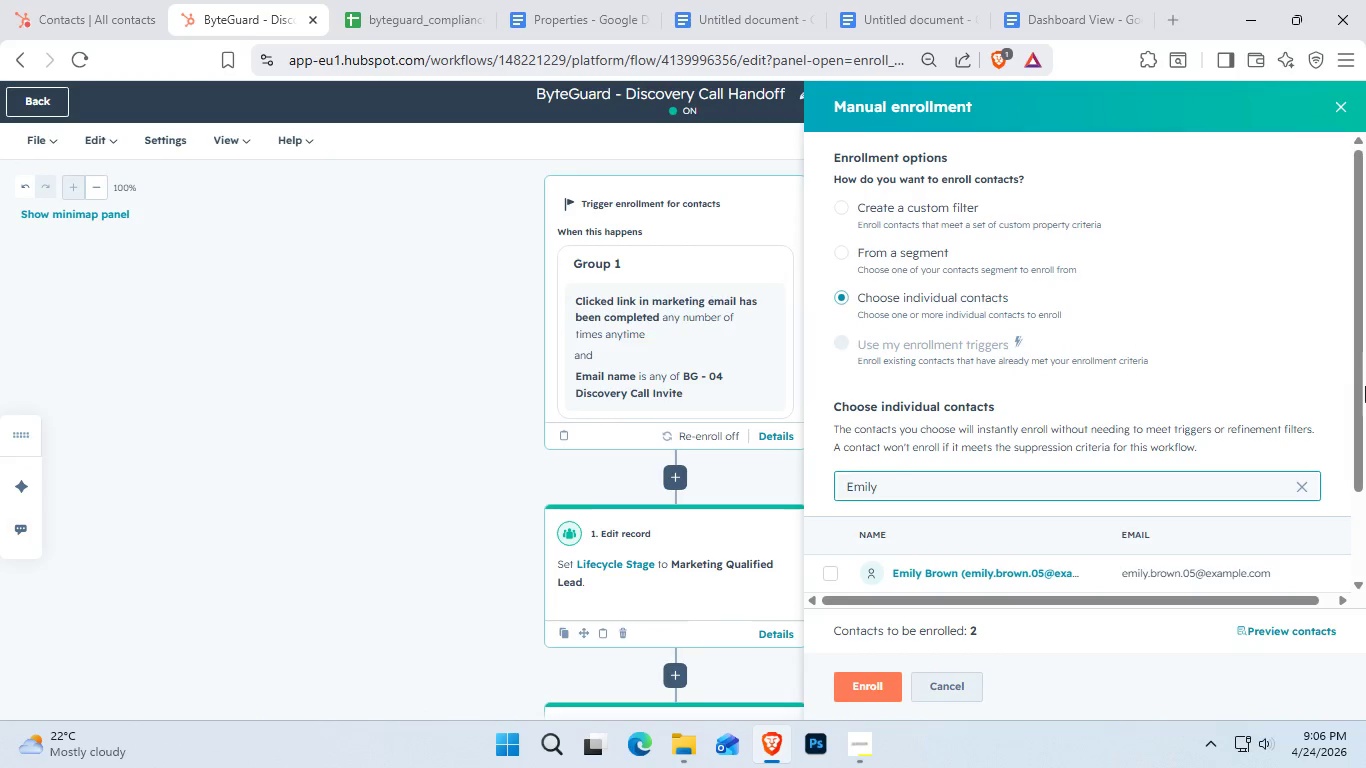 
left_click_drag(start_coordinate=[1365, 309], to_coordinate=[1355, 474])
 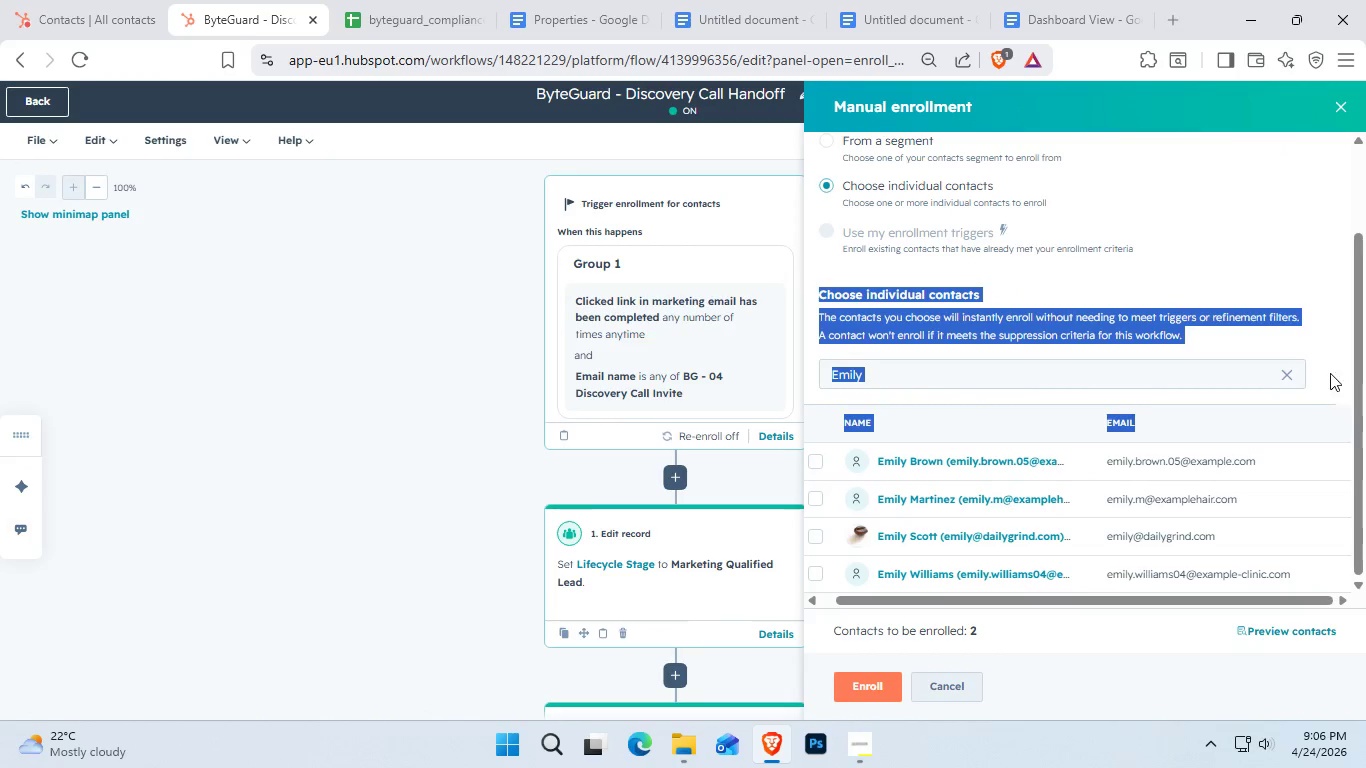 
left_click([1336, 363])
 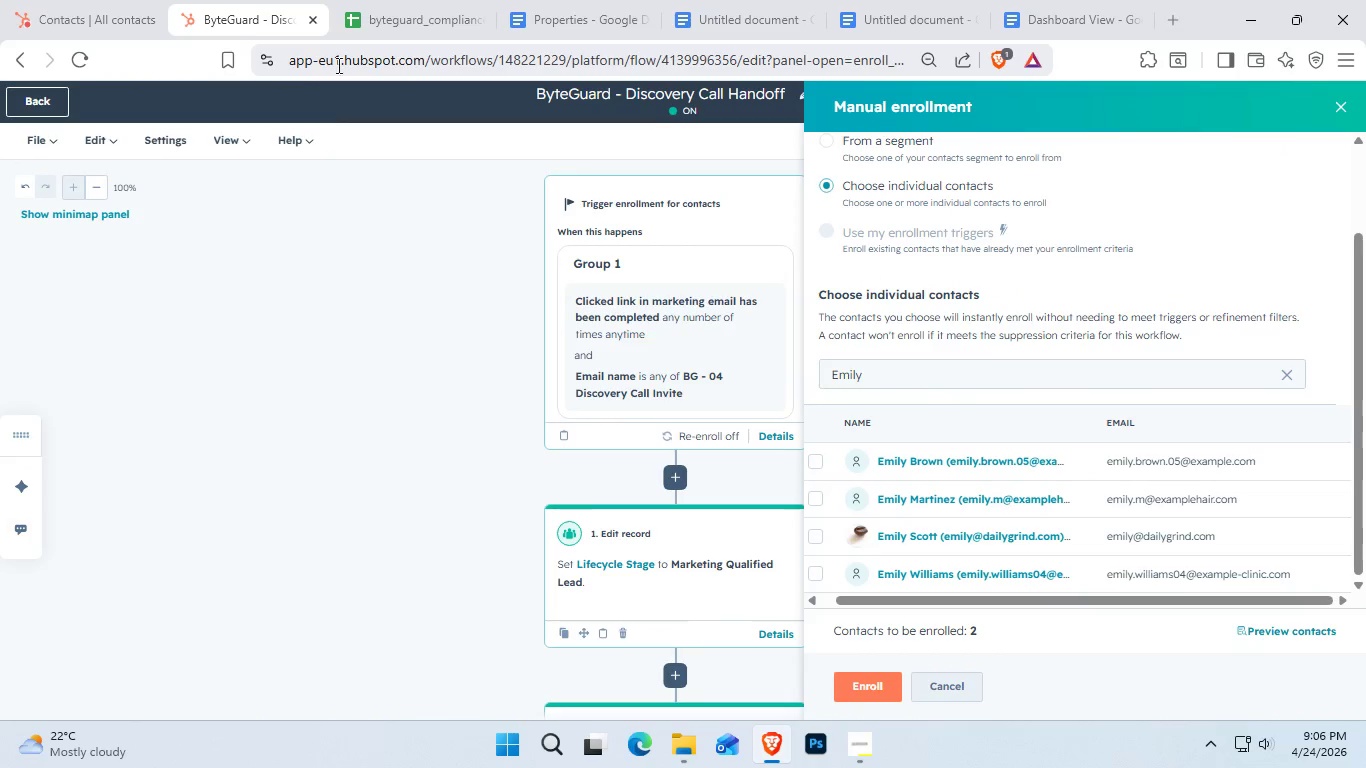 
left_click([411, 0])
 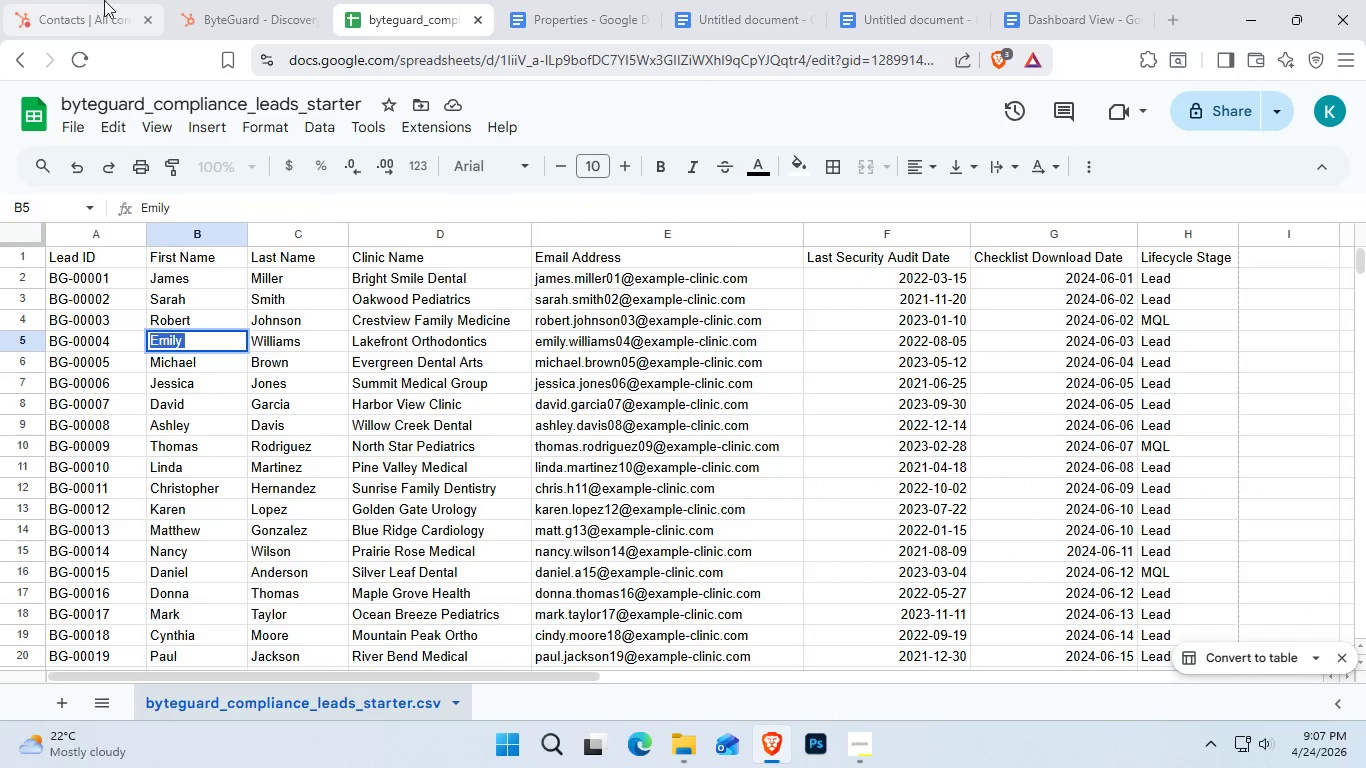 
left_click([259, 0])
 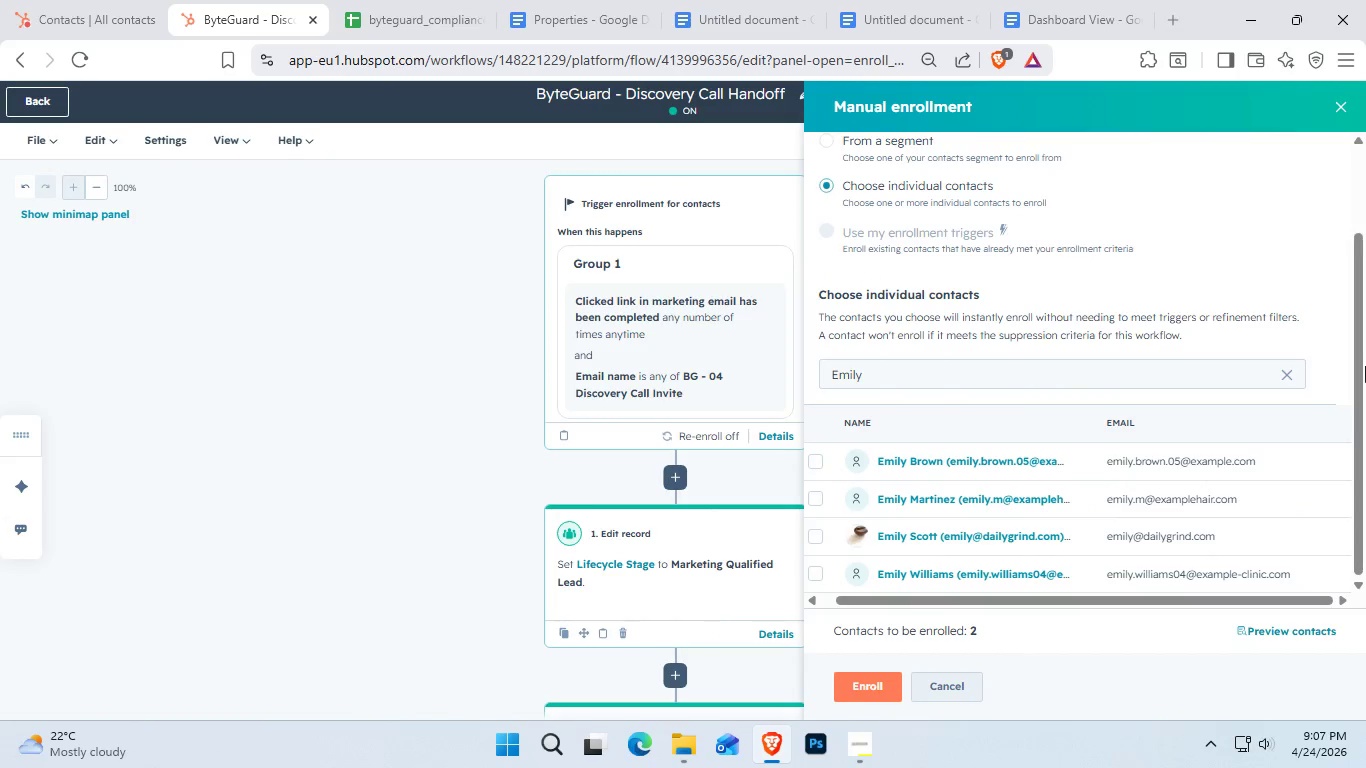 
left_click_drag(start_coordinate=[1360, 331], to_coordinate=[1351, 400])
 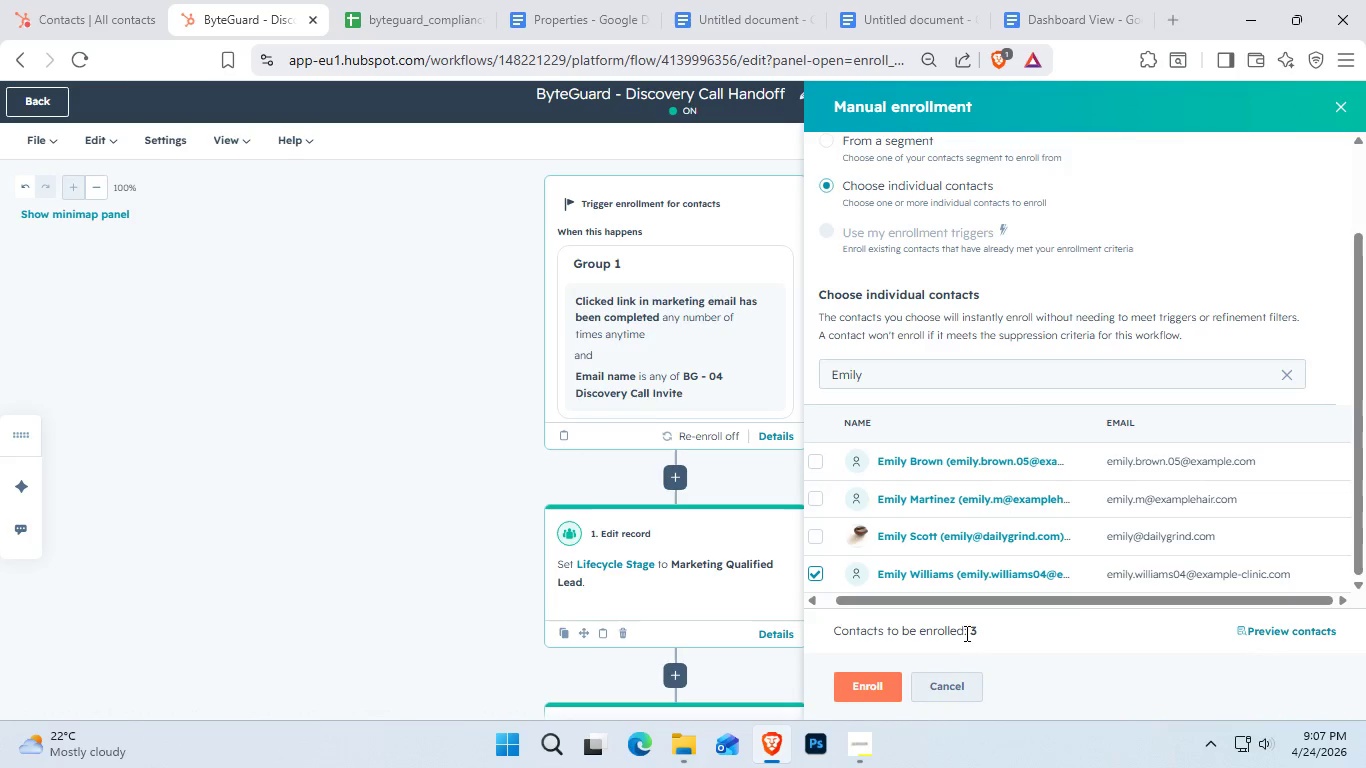 
scroll: coordinate [888, 339], scroll_direction: up, amount: 2.0
 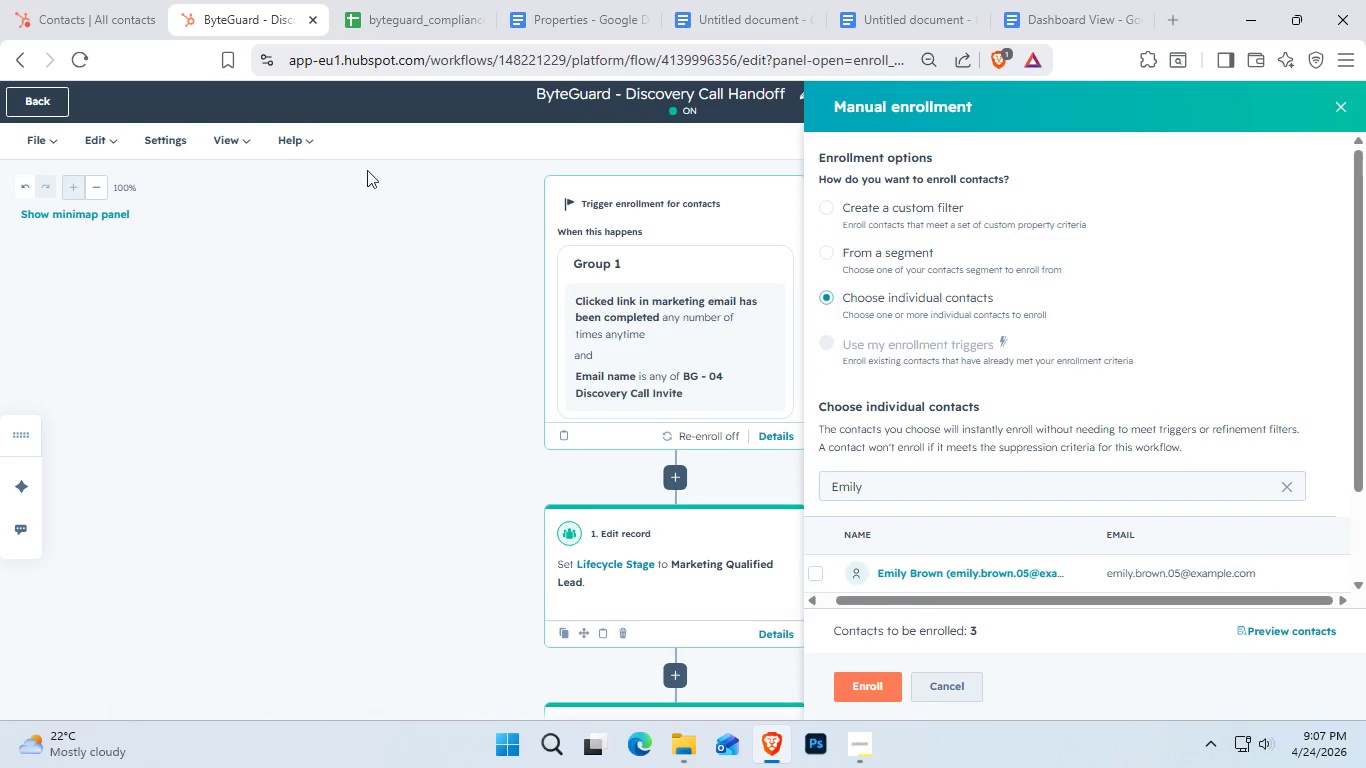 
left_click([387, 0])
 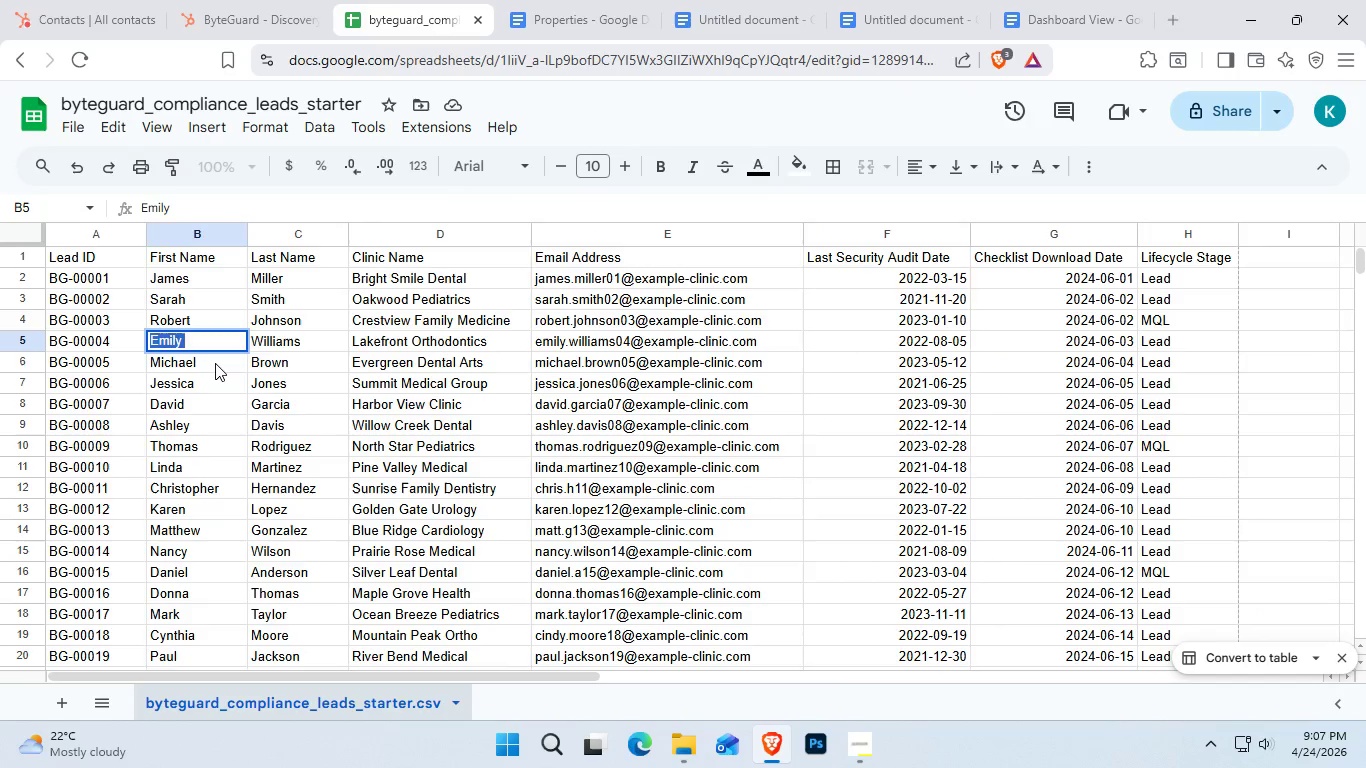 
scroll: coordinate [458, 98], scroll_direction: down, amount: 2.0
 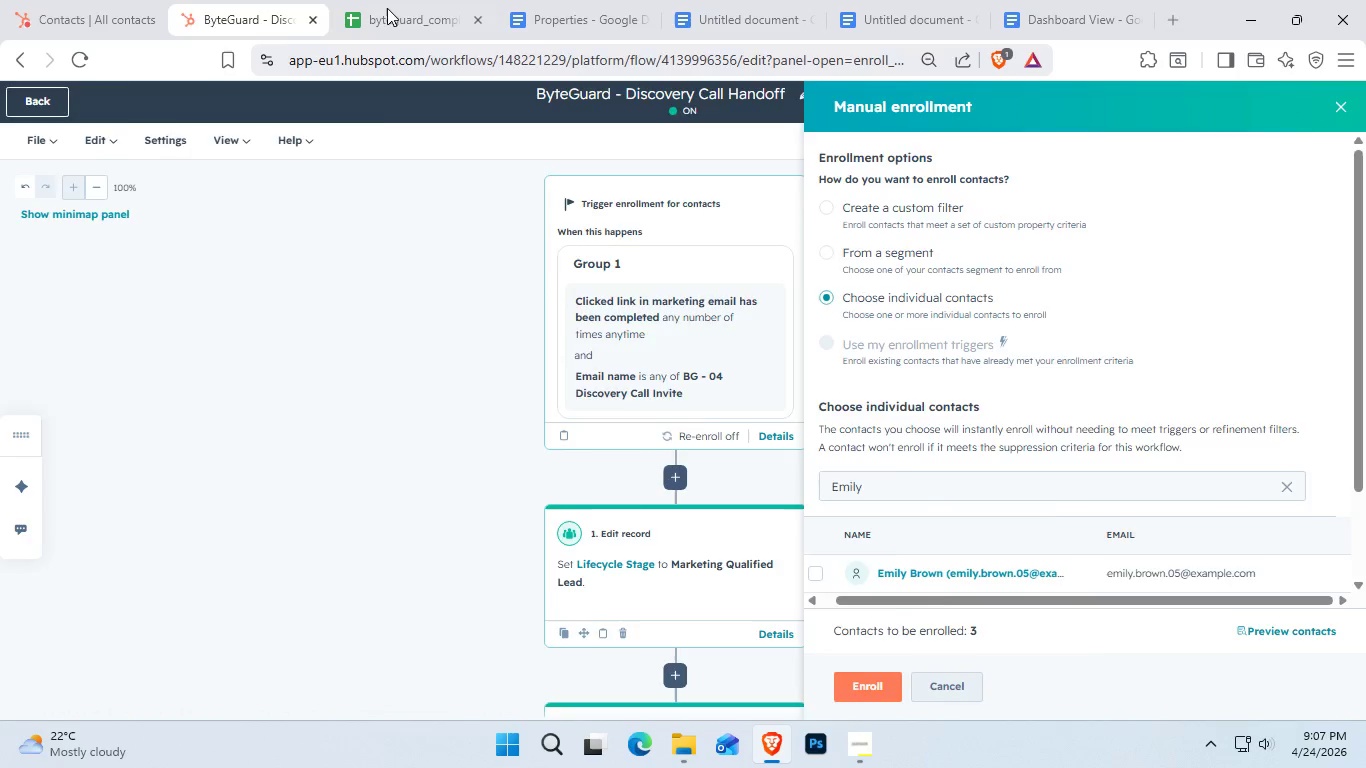 
double_click([215, 363])
 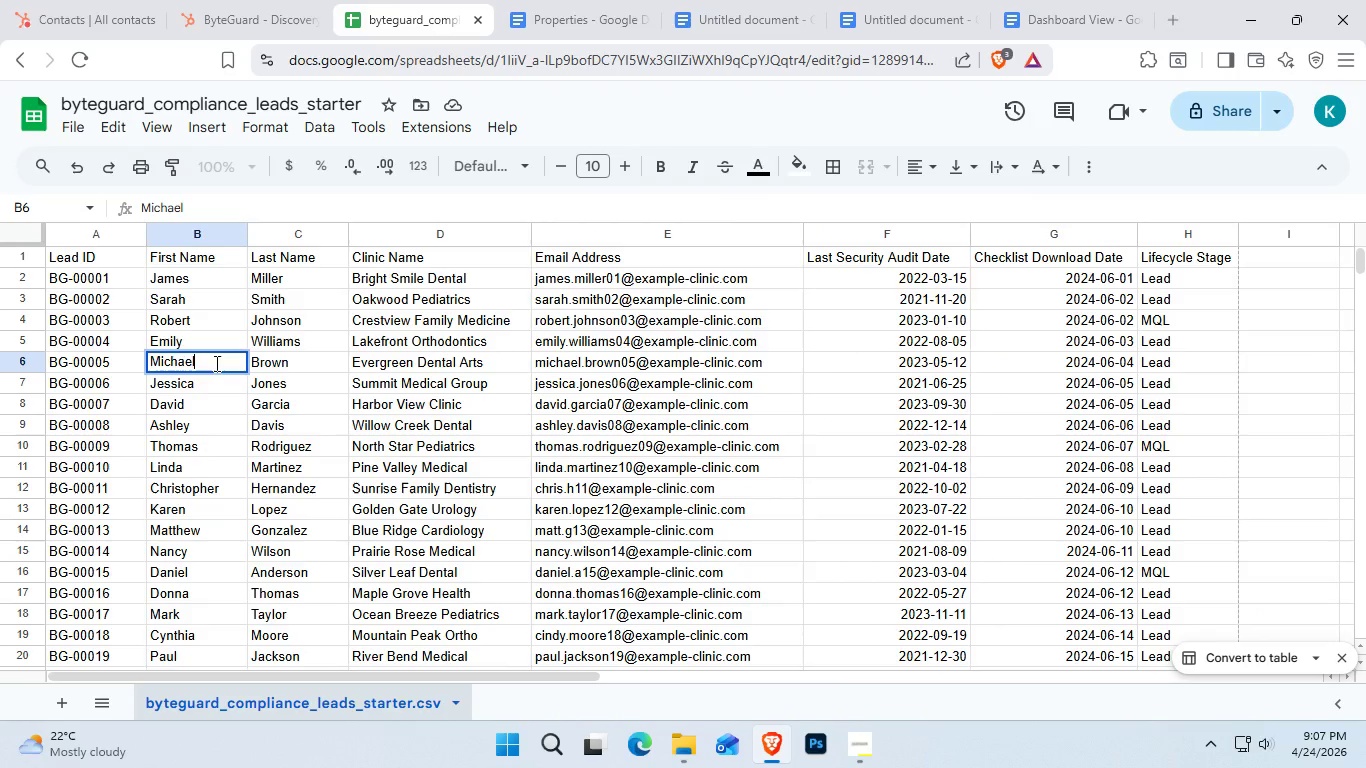 
key(Control+A)
 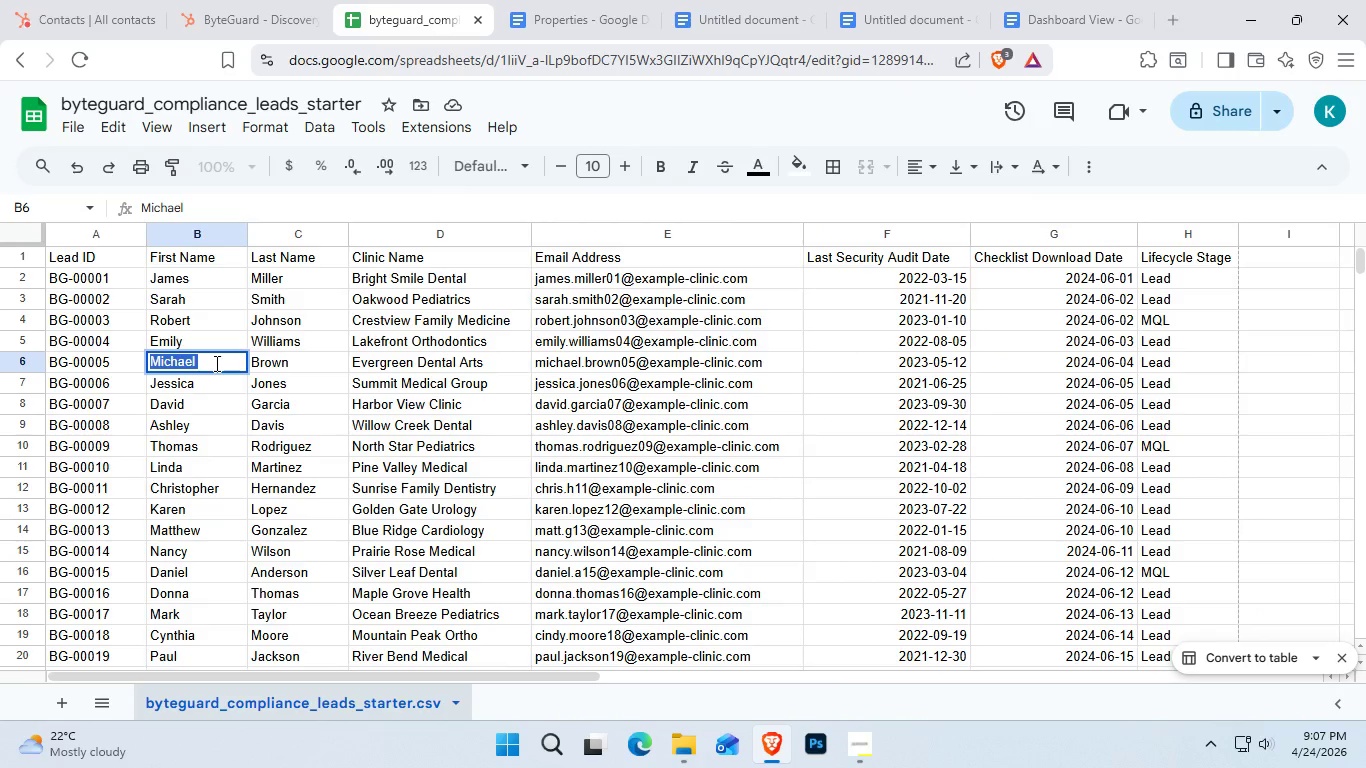 
key(Control+C)
 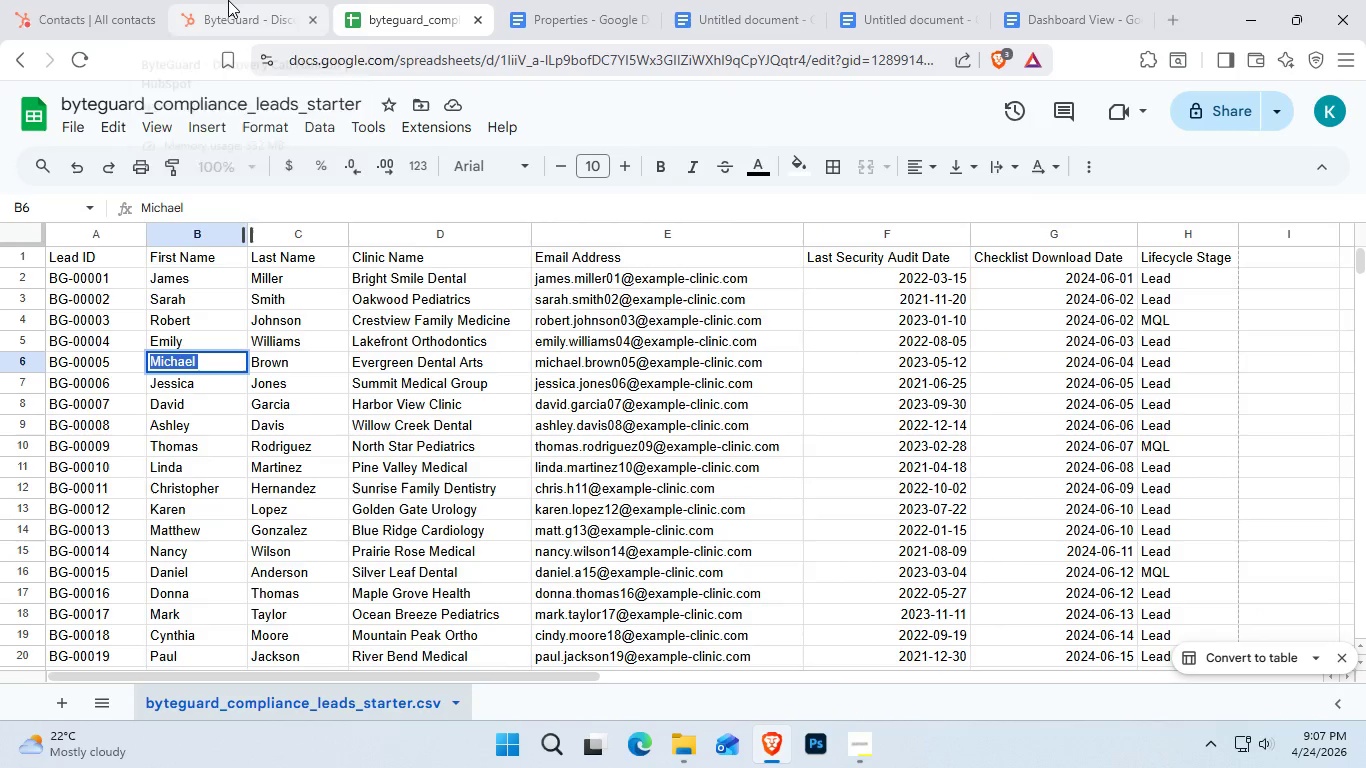 
left_click([228, 0])
 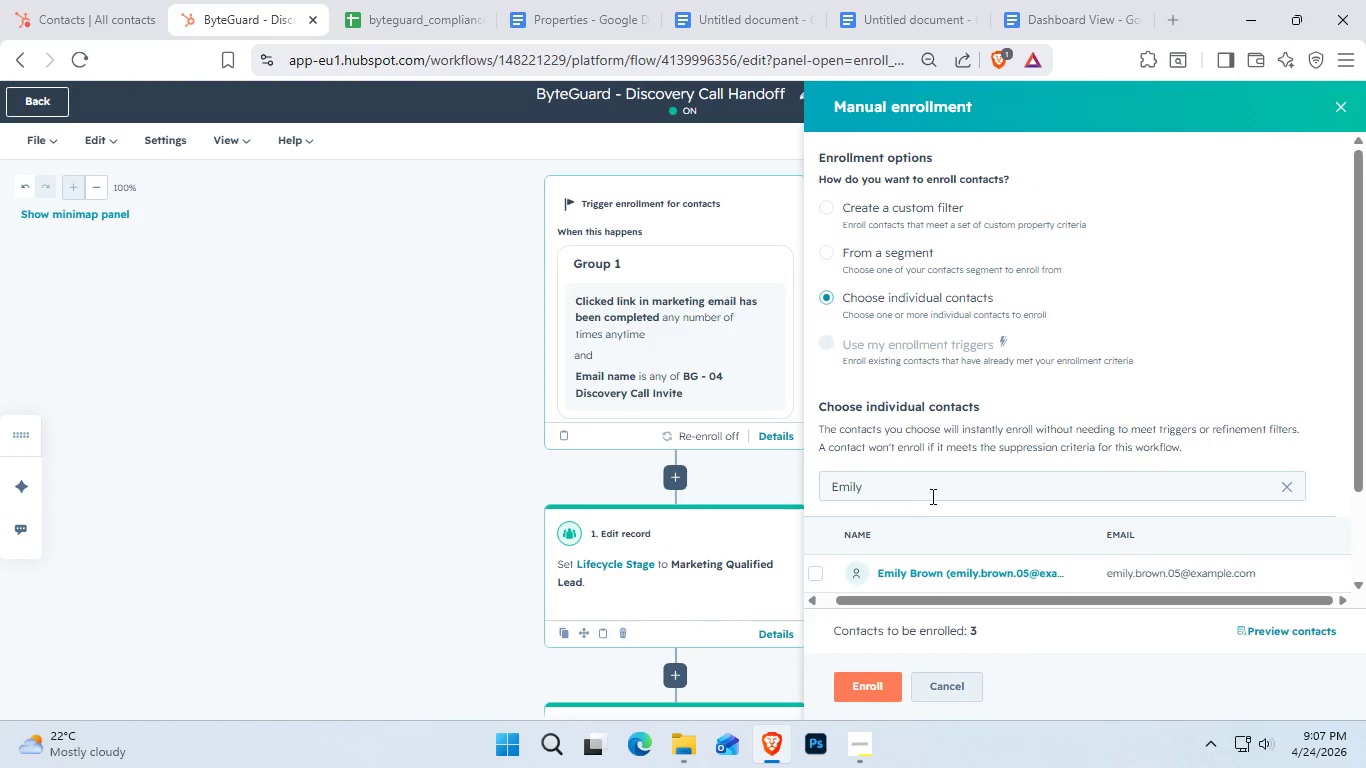 
left_click([931, 496])
 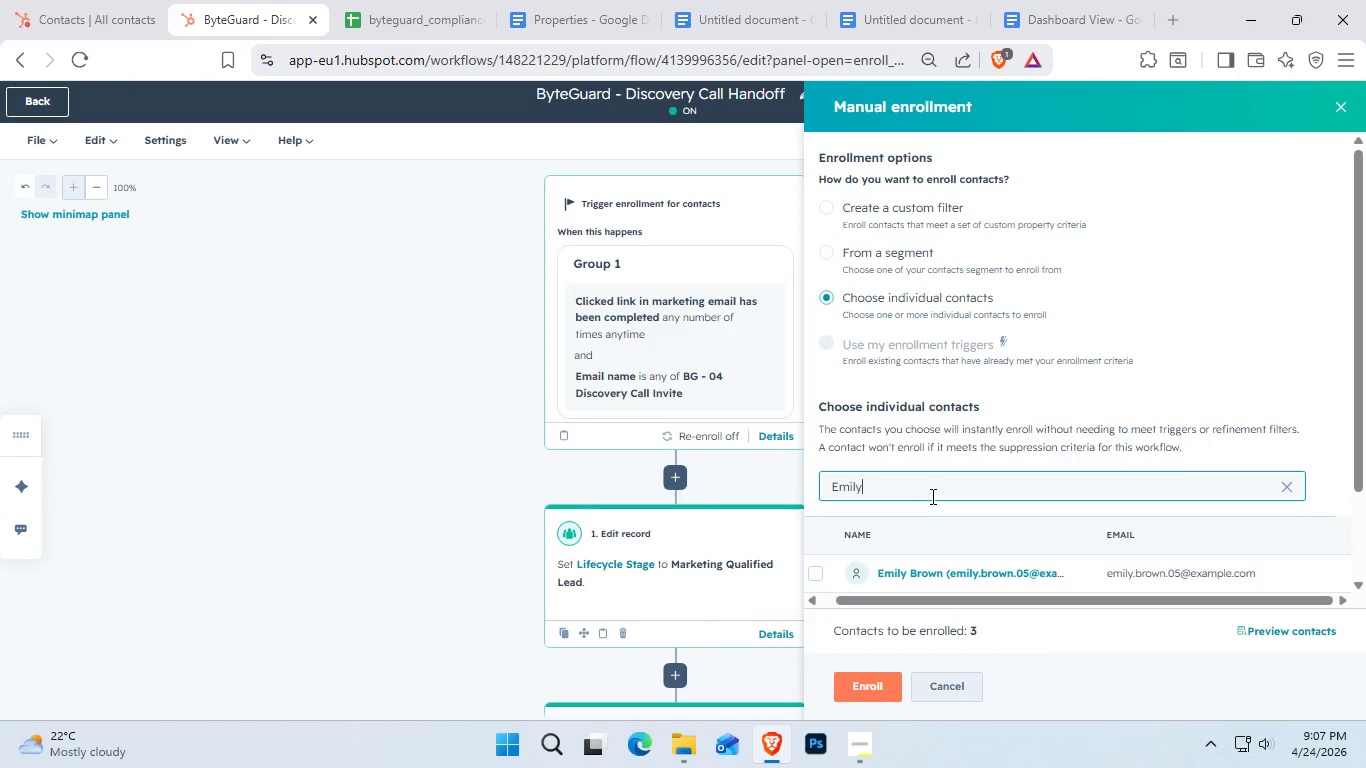 
key(Control+A)
 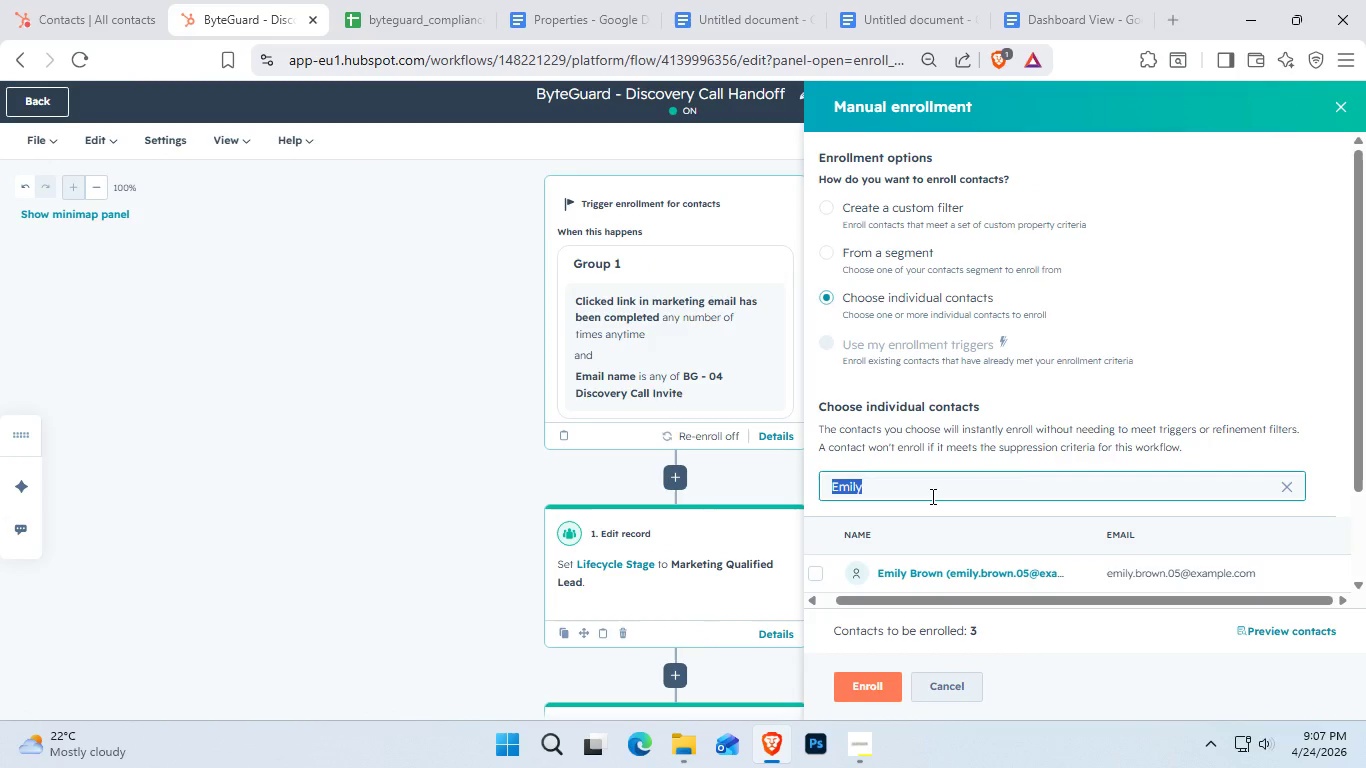 
key(Control+V)
 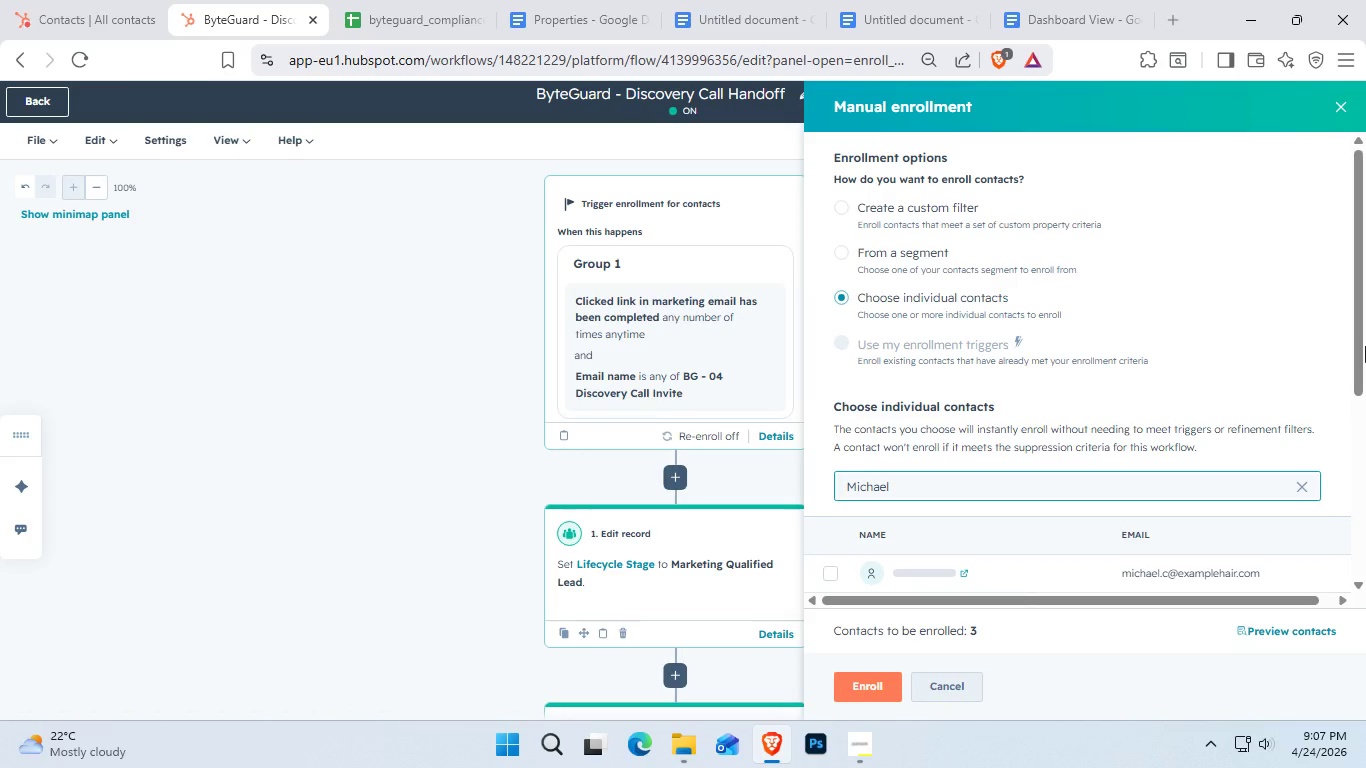 
left_click_drag(start_coordinate=[1365, 346], to_coordinate=[1365, 440])
 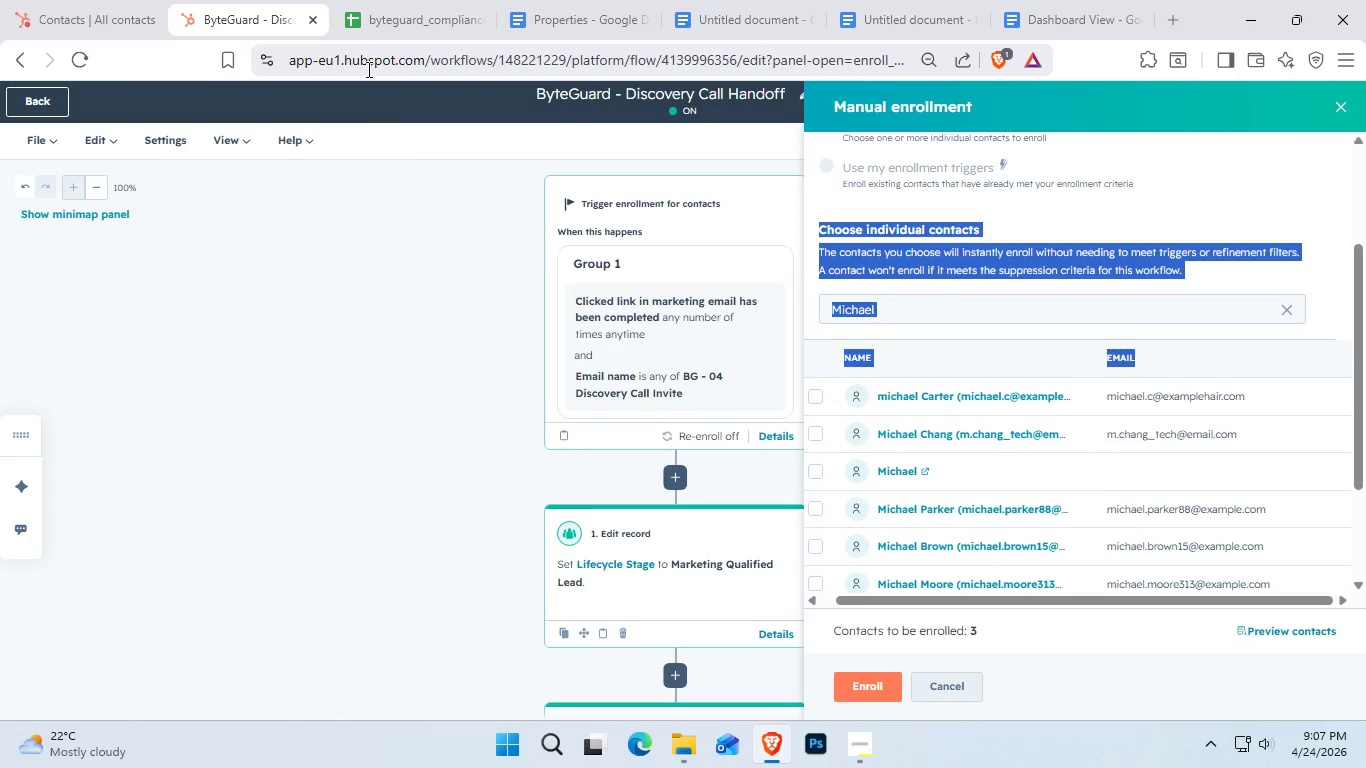 
left_click([354, 13])
 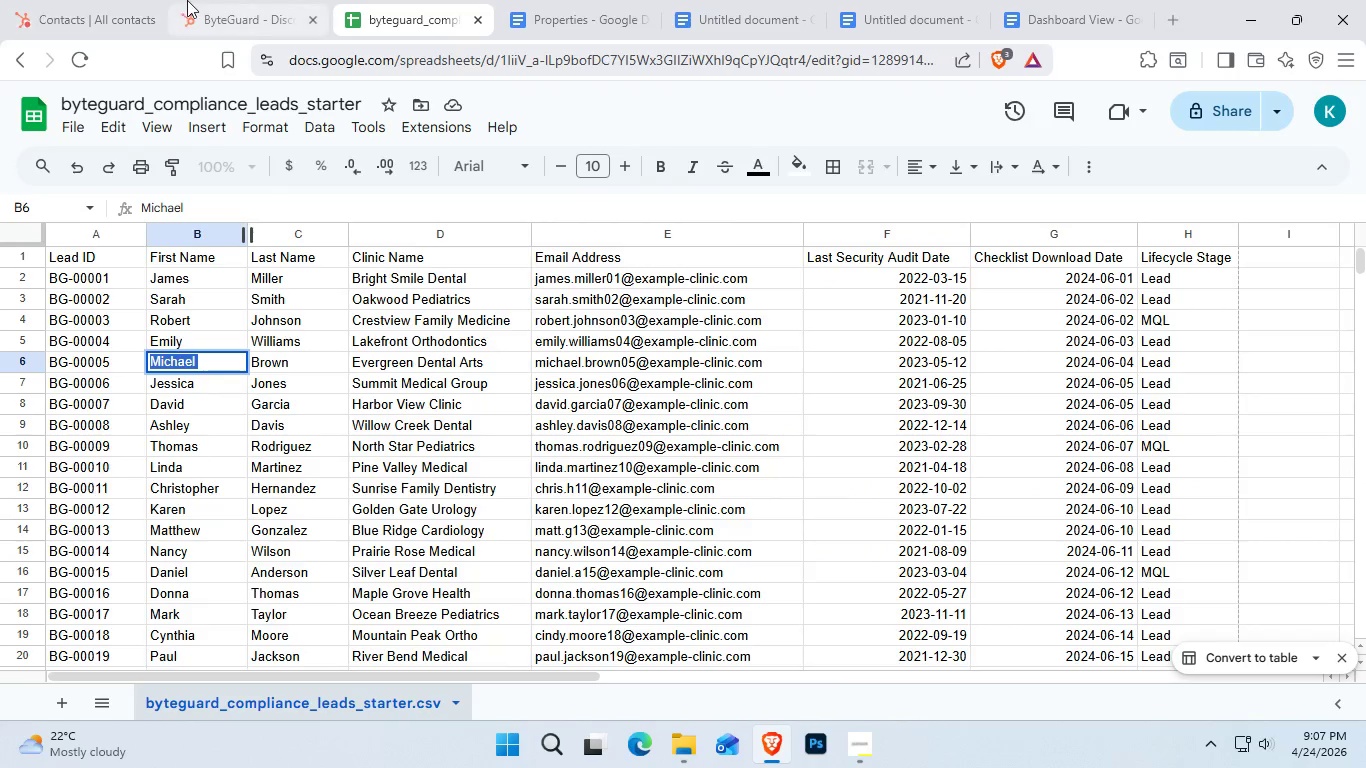 
left_click([205, 0])
 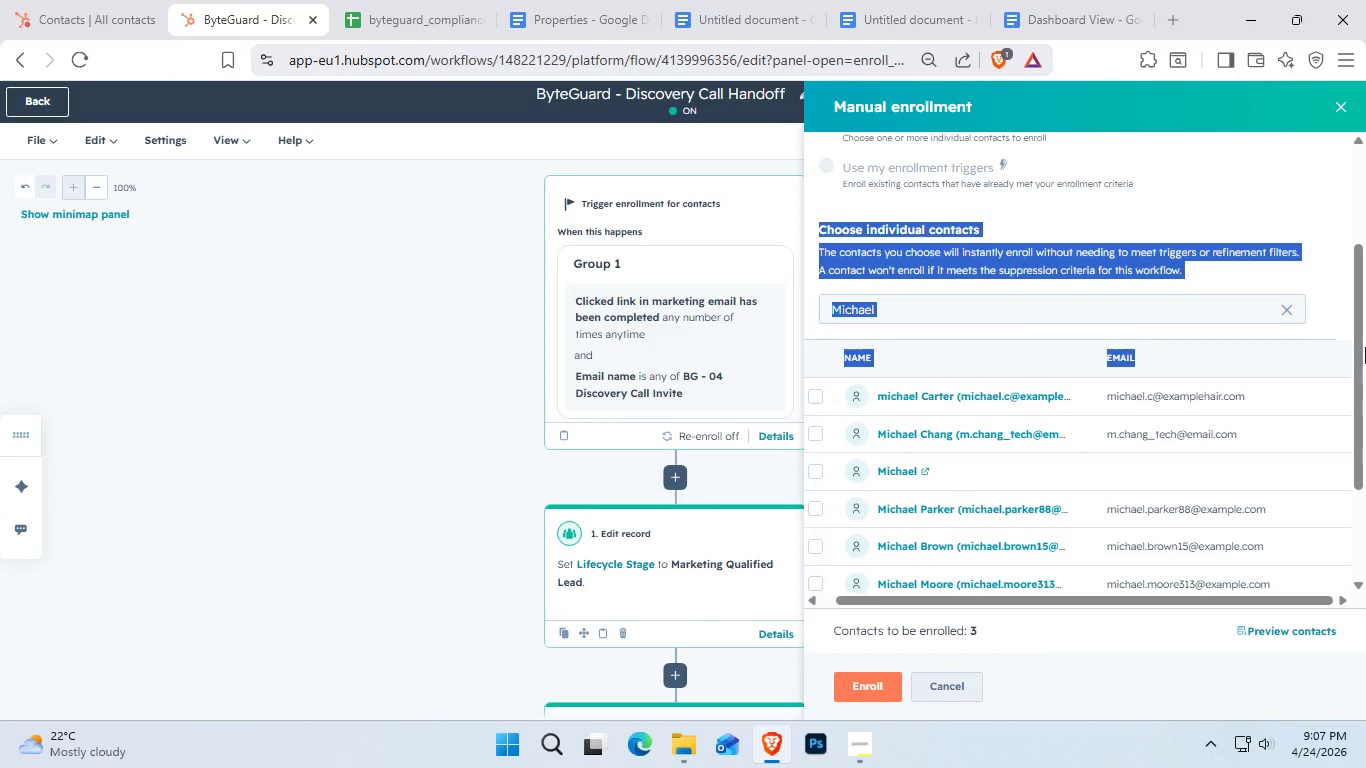 
left_click_drag(start_coordinate=[1365, 347], to_coordinate=[1365, 427])
 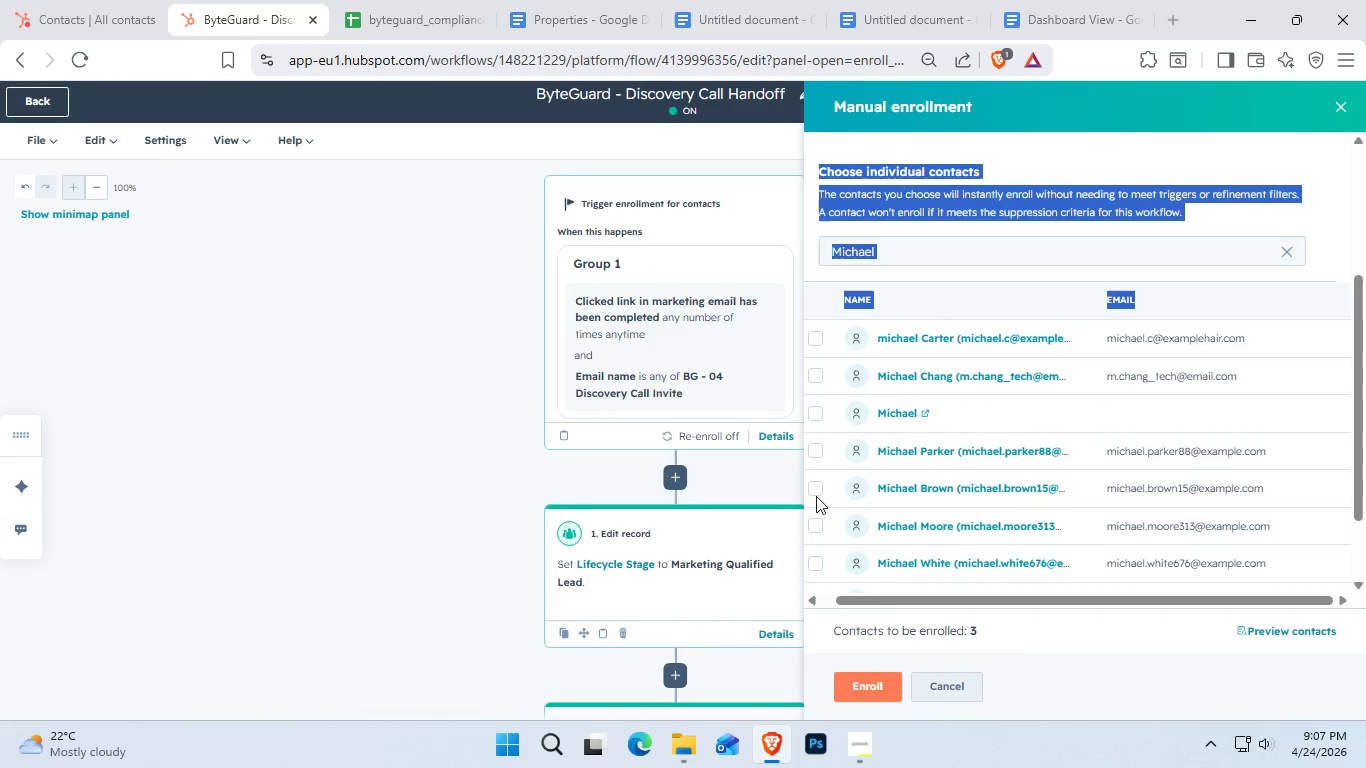 
left_click([811, 488])
 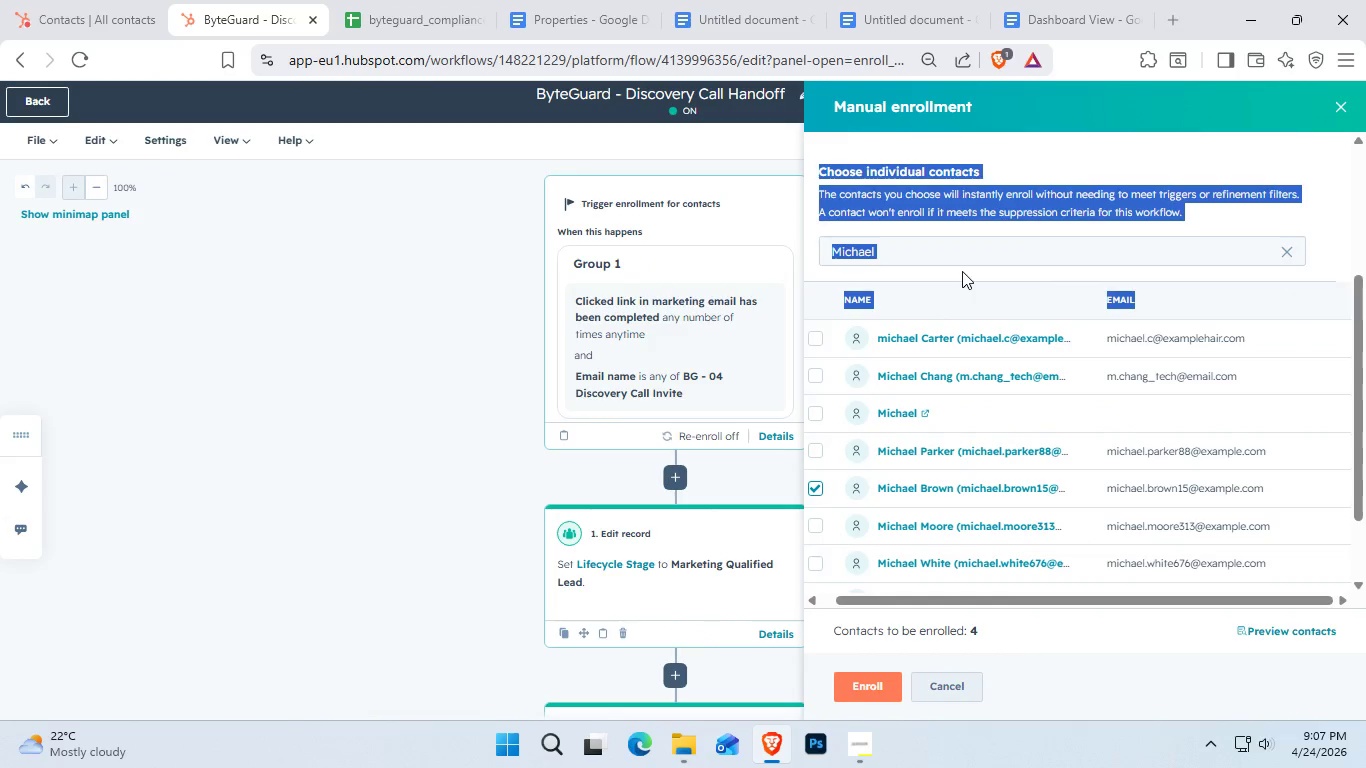 
double_click([912, 255])
 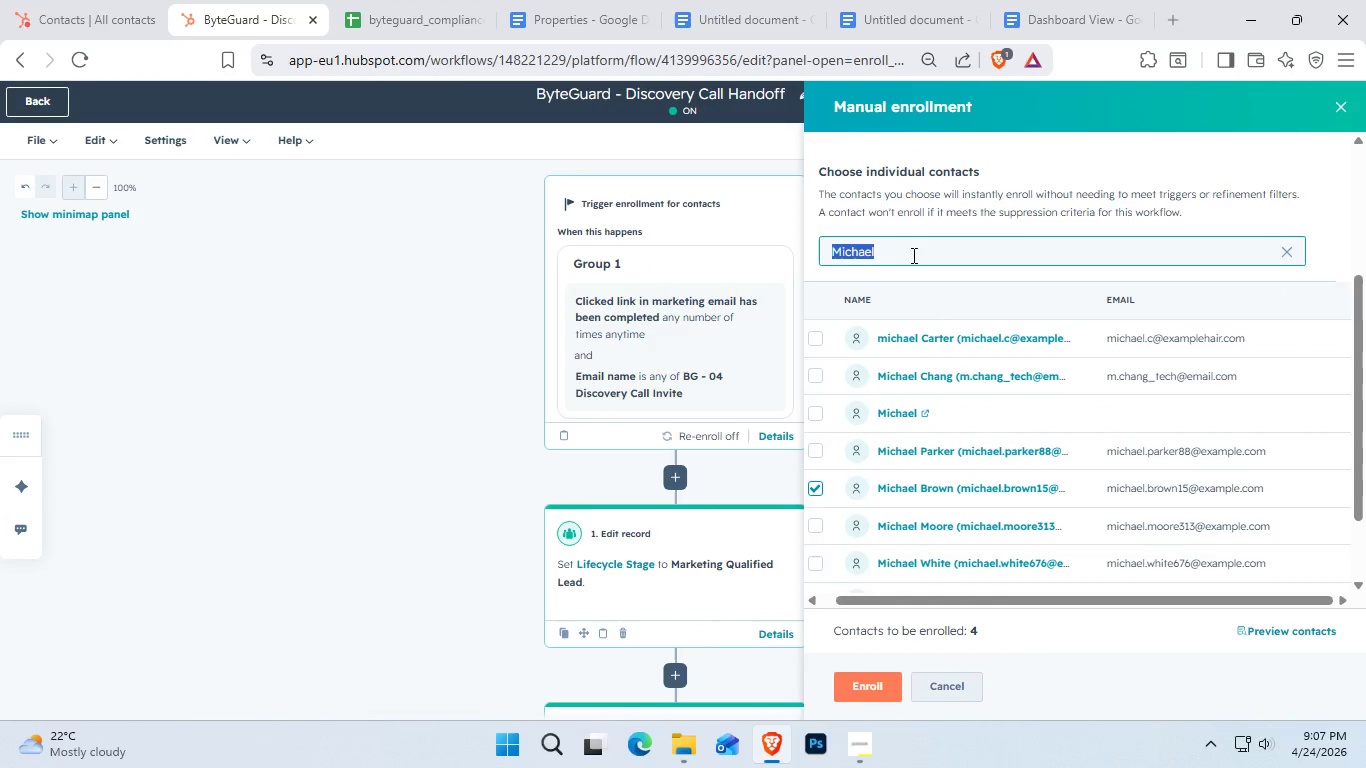 
key(Control+A)
 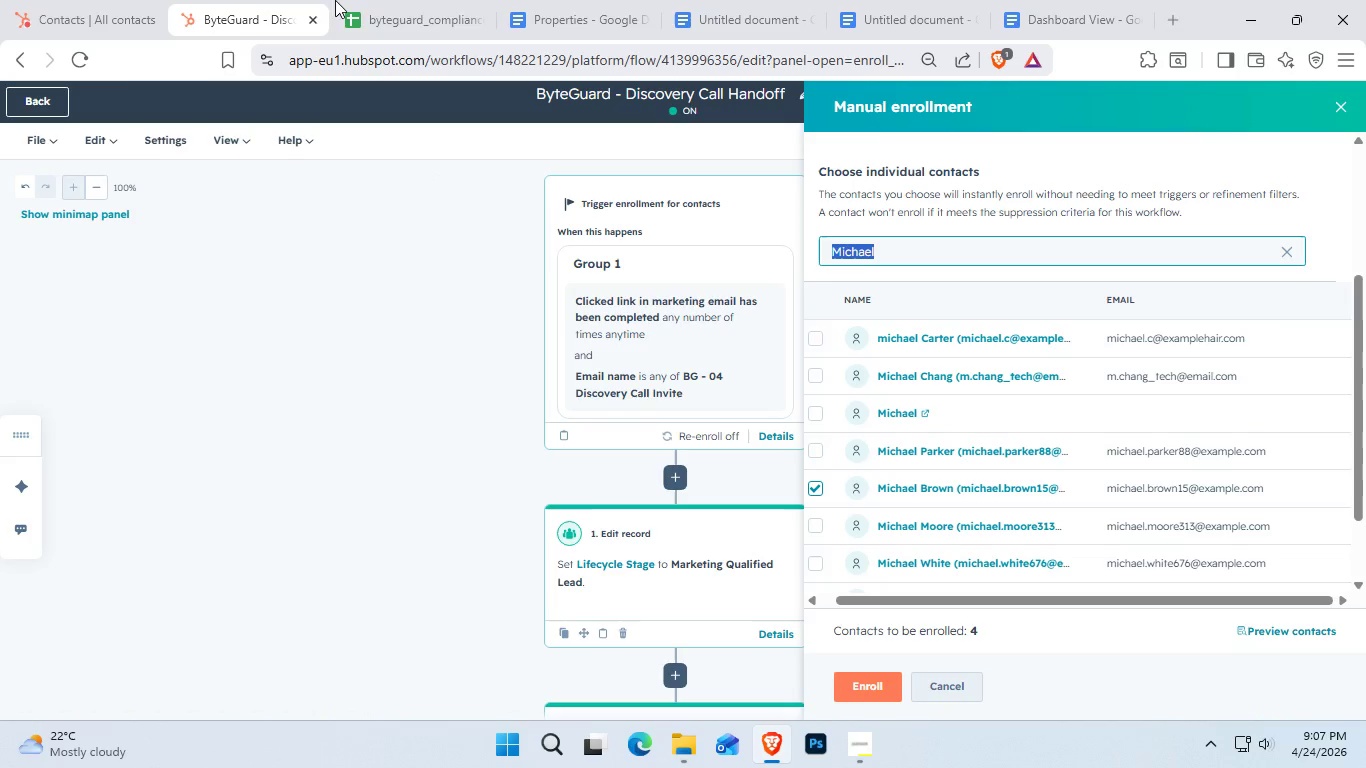 
left_click([376, 0])
 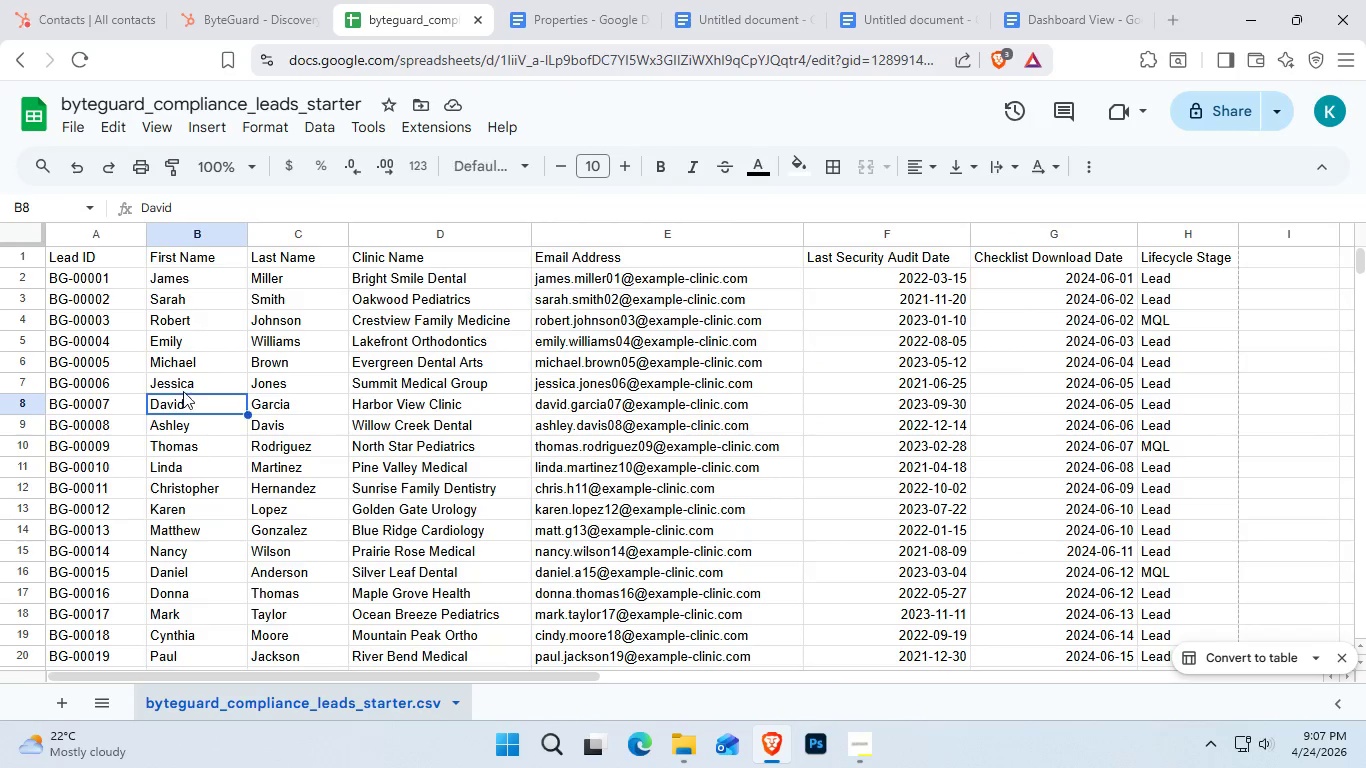 
double_click([188, 384])
 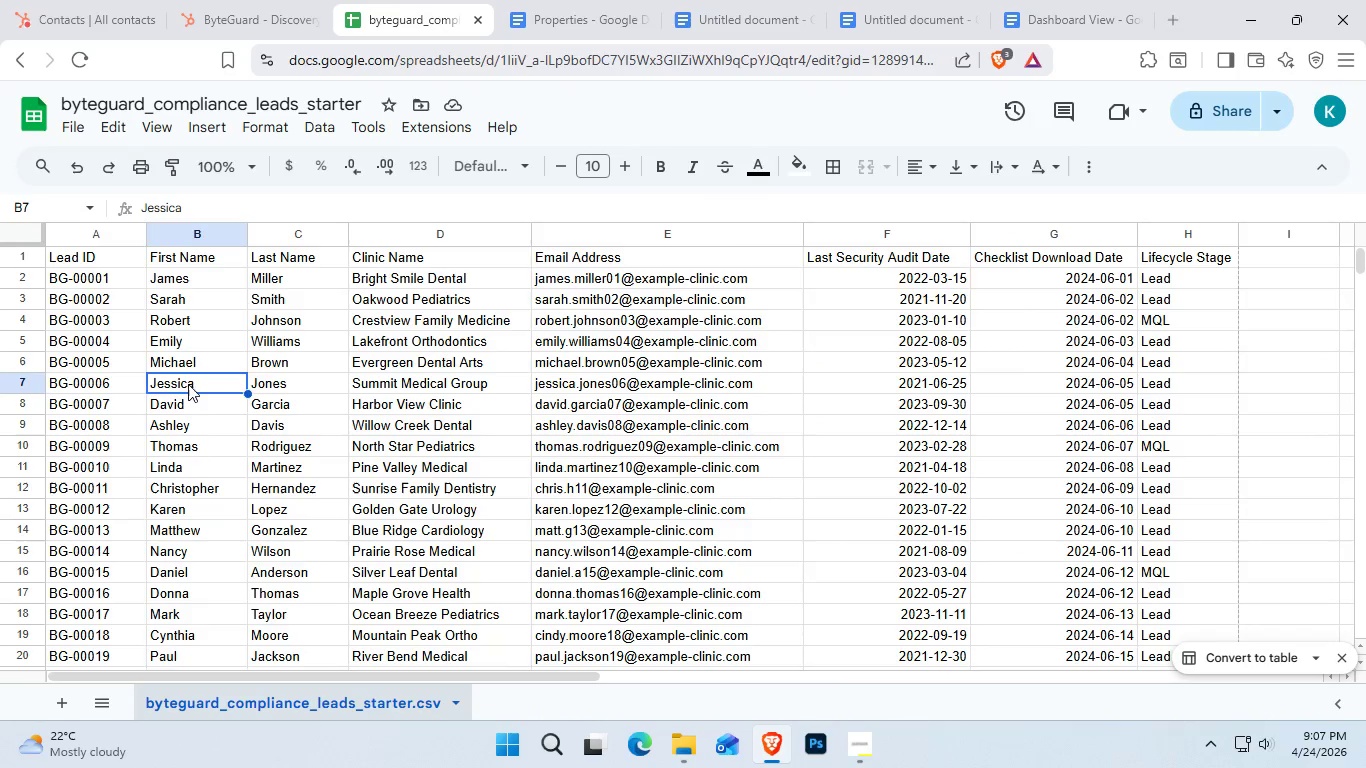 
triple_click([188, 384])
 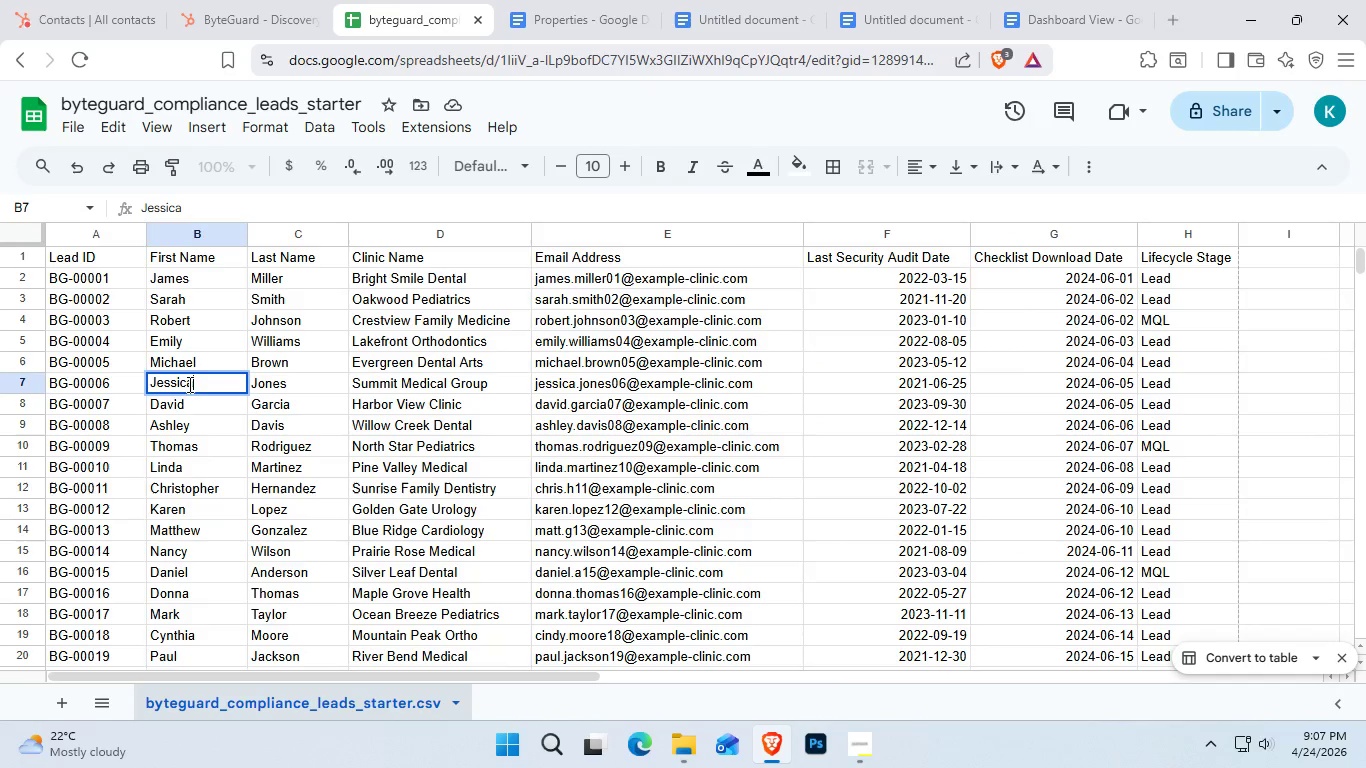 
triple_click([188, 384])
 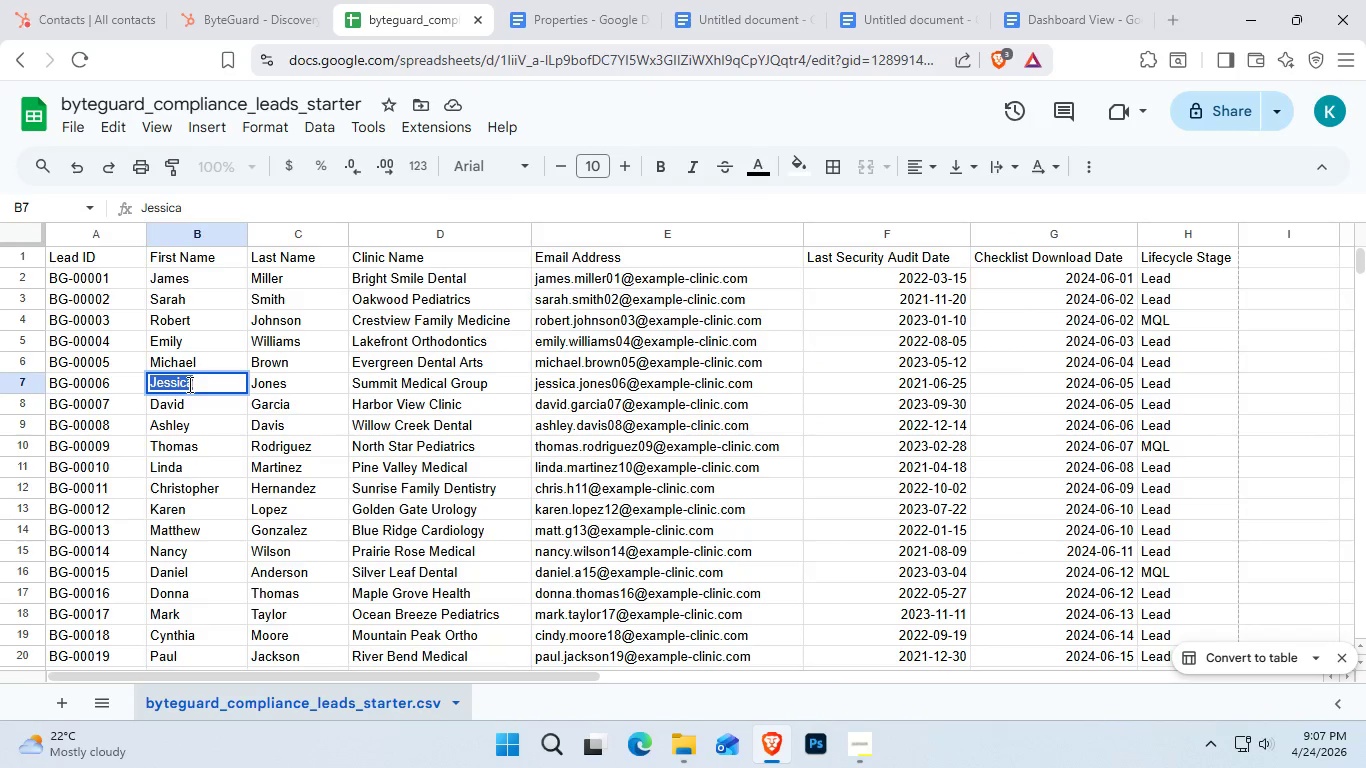 
key(Control+C)
 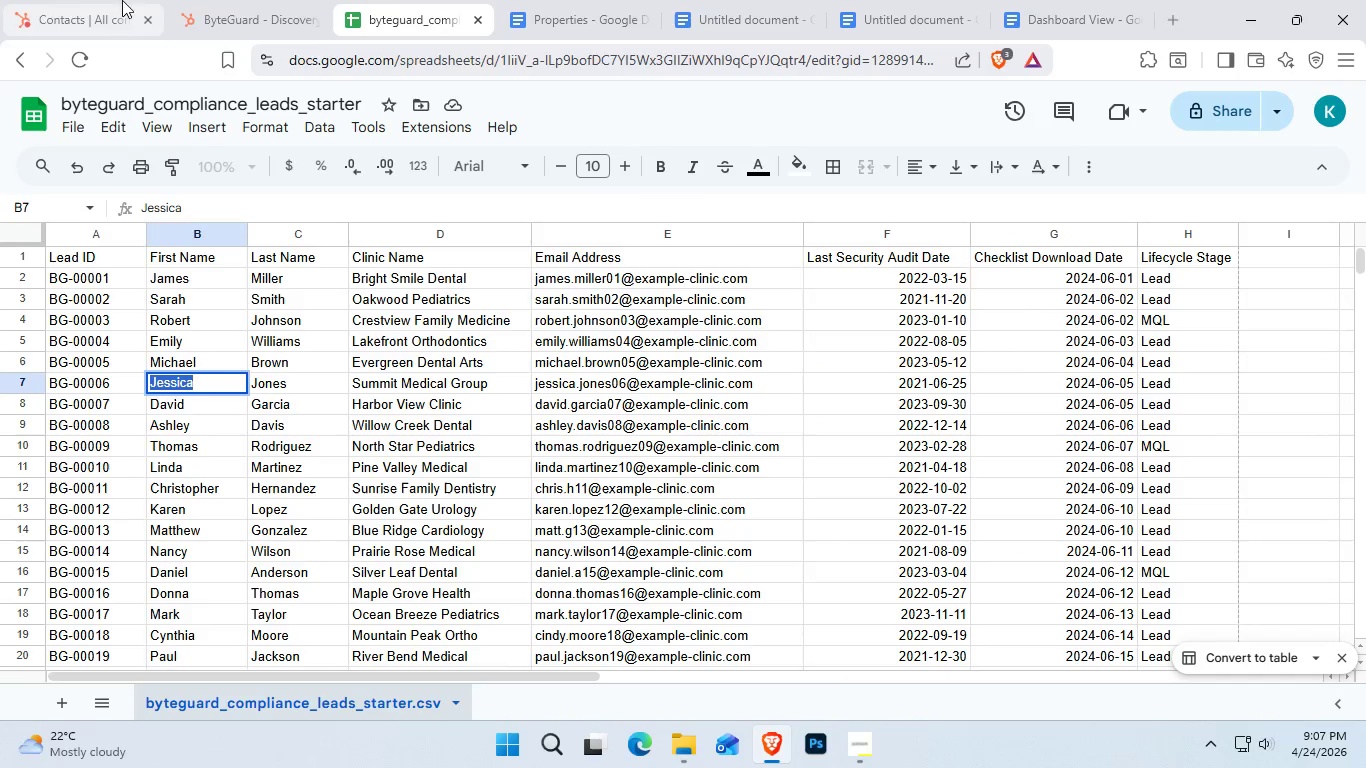 
left_click([210, 0])
 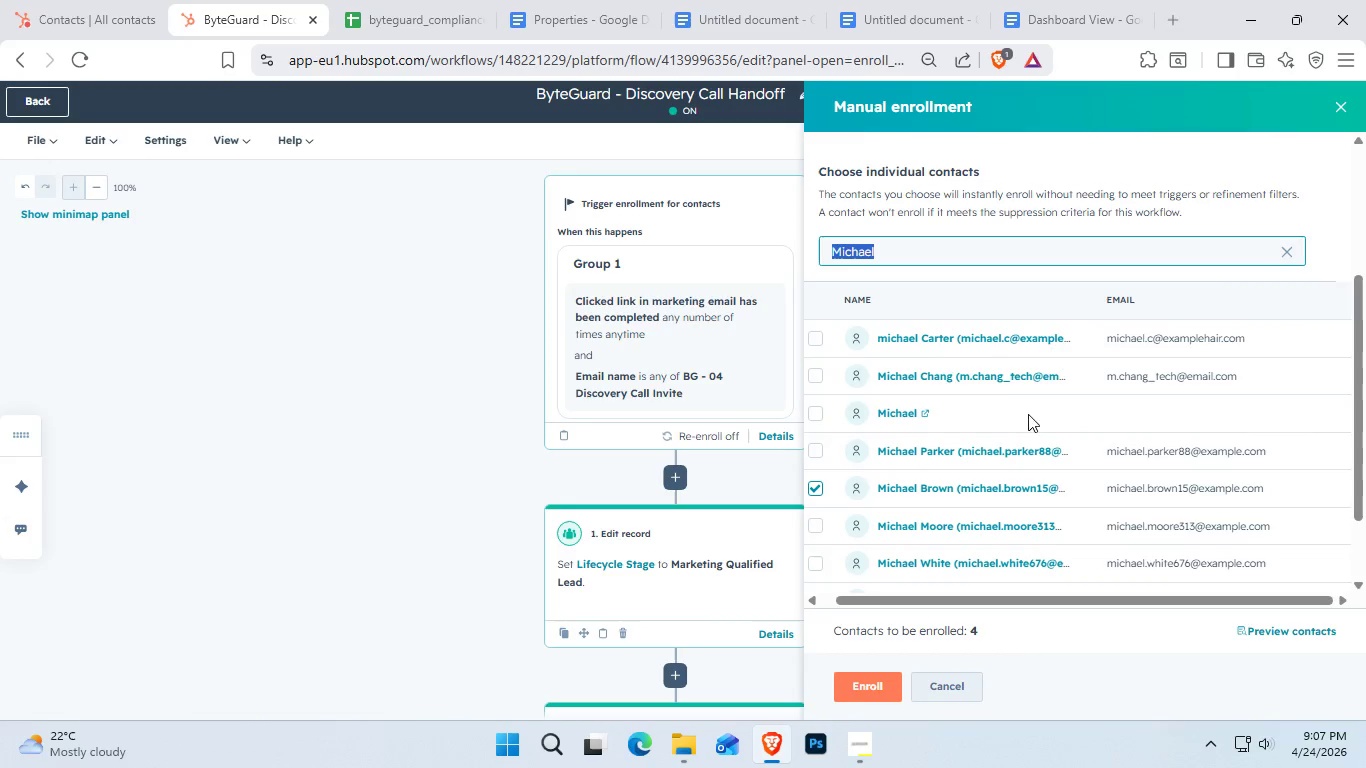 
key(Control+V)
 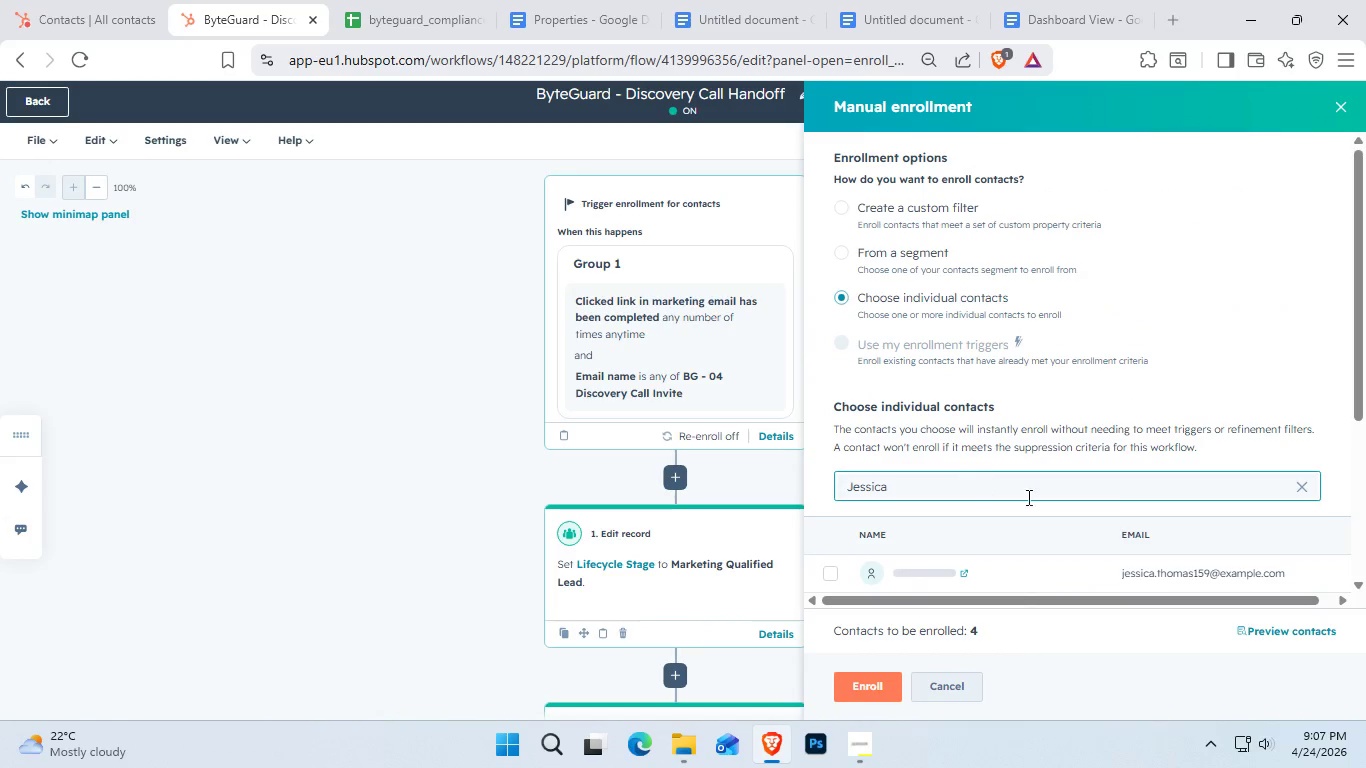 
scroll: coordinate [1198, 462], scroll_direction: down, amount: 4.0
 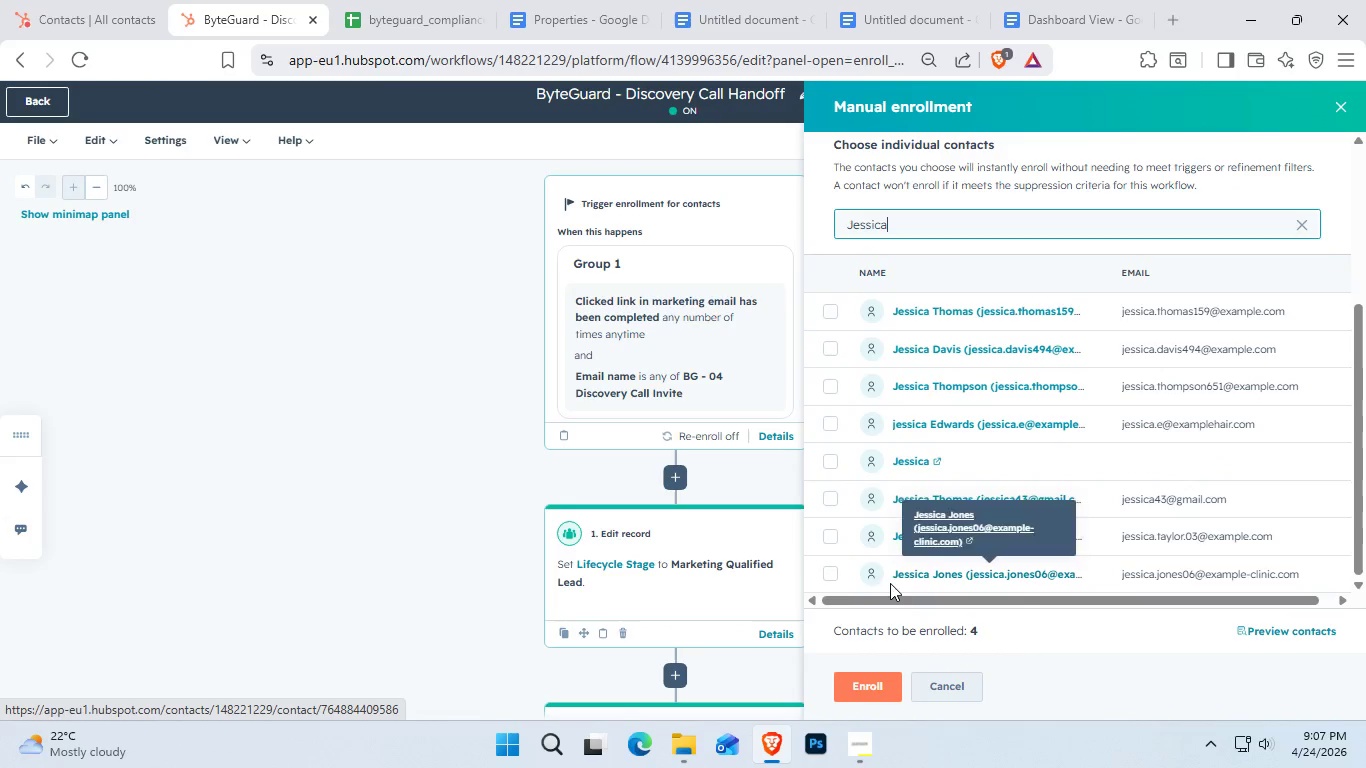 
left_click([828, 574])
 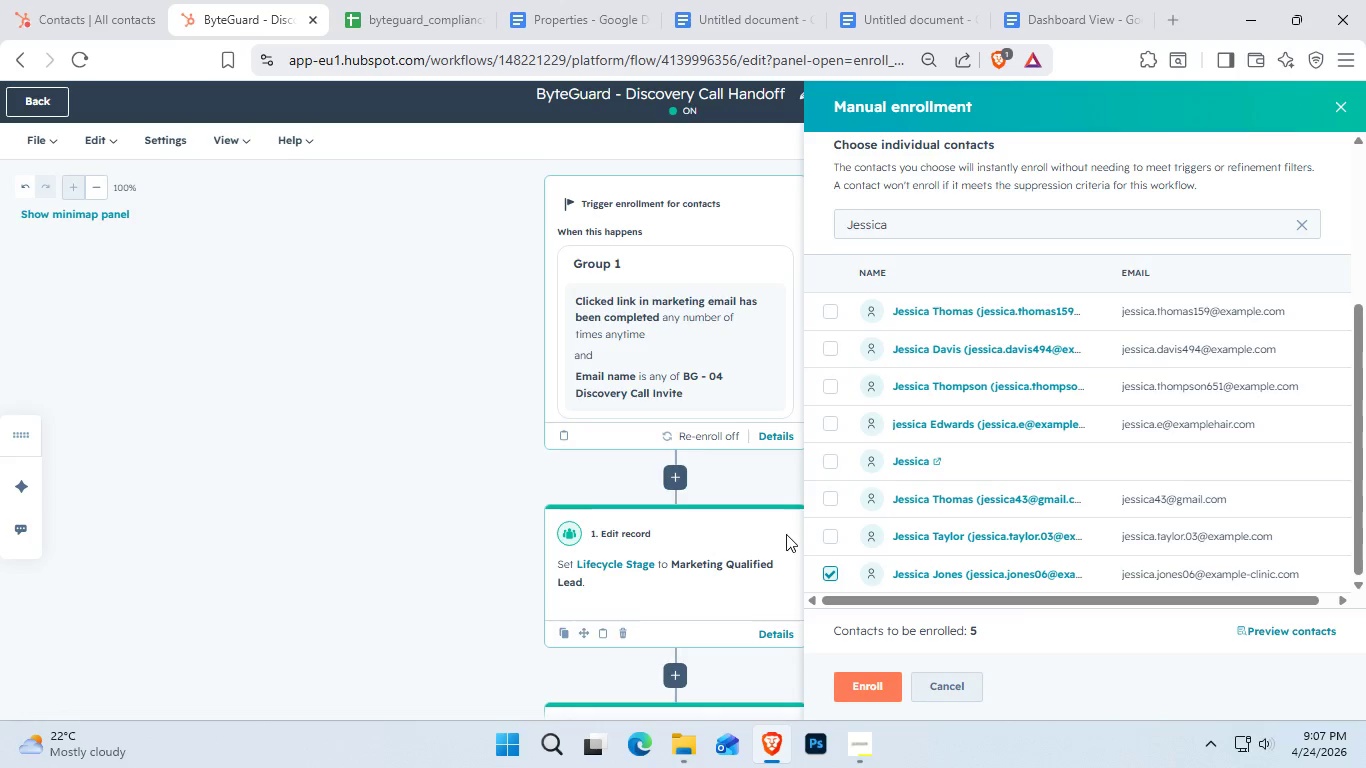 
left_click([362, 0])
 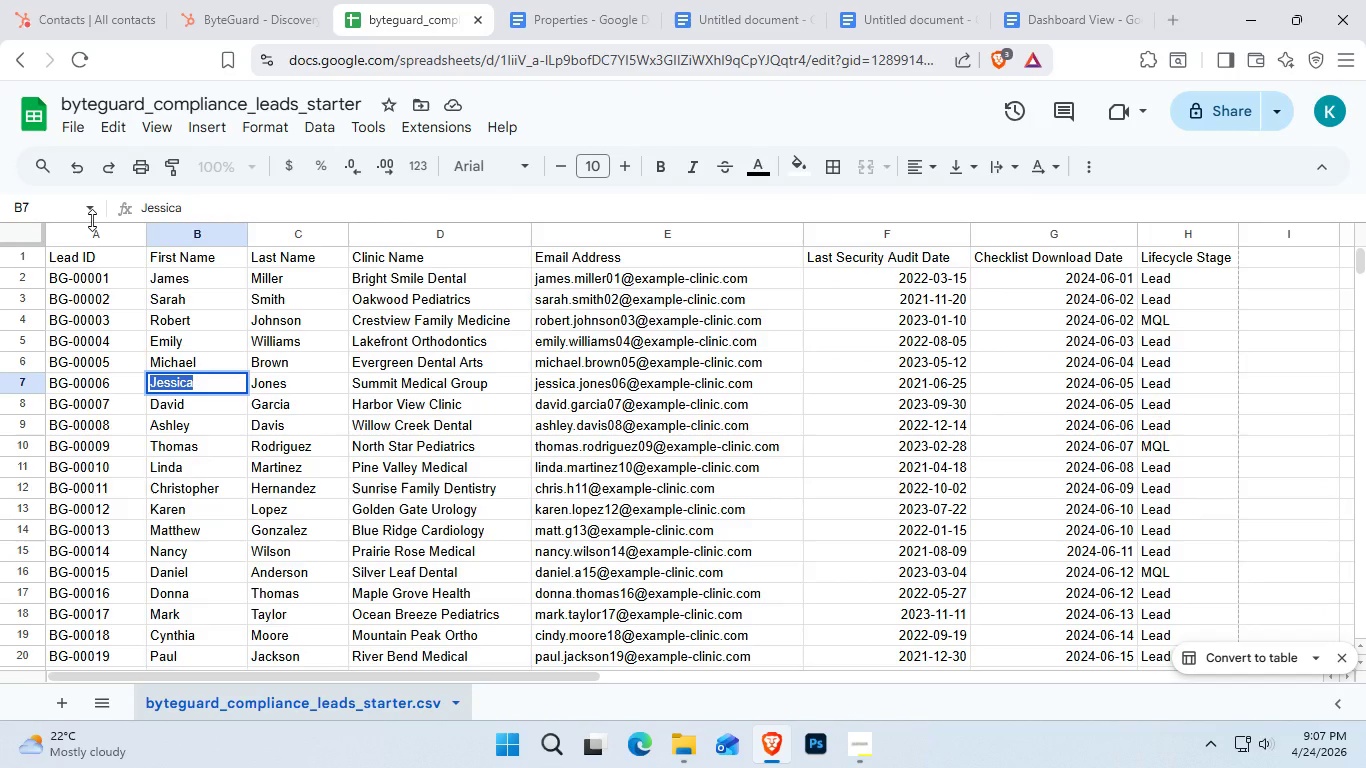 
wait(5.03)
 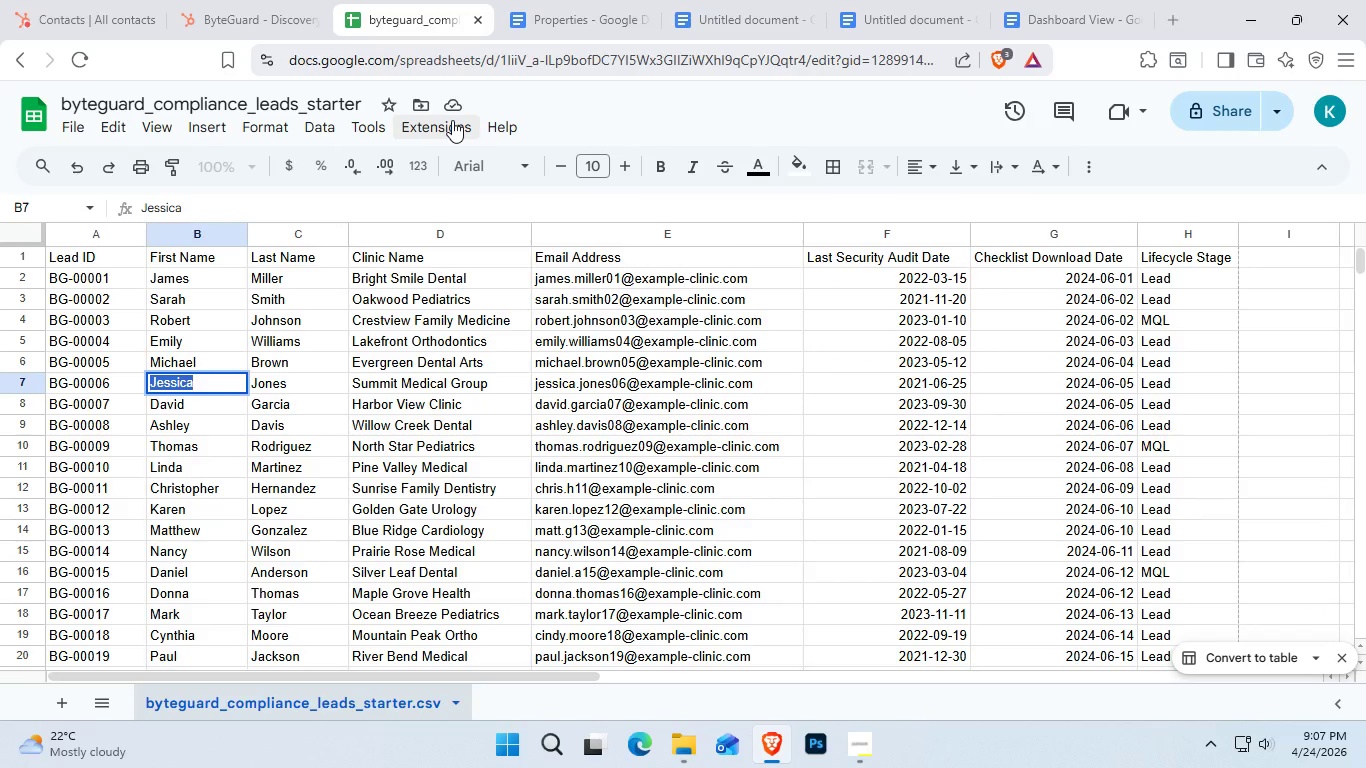 
double_click([175, 409])
 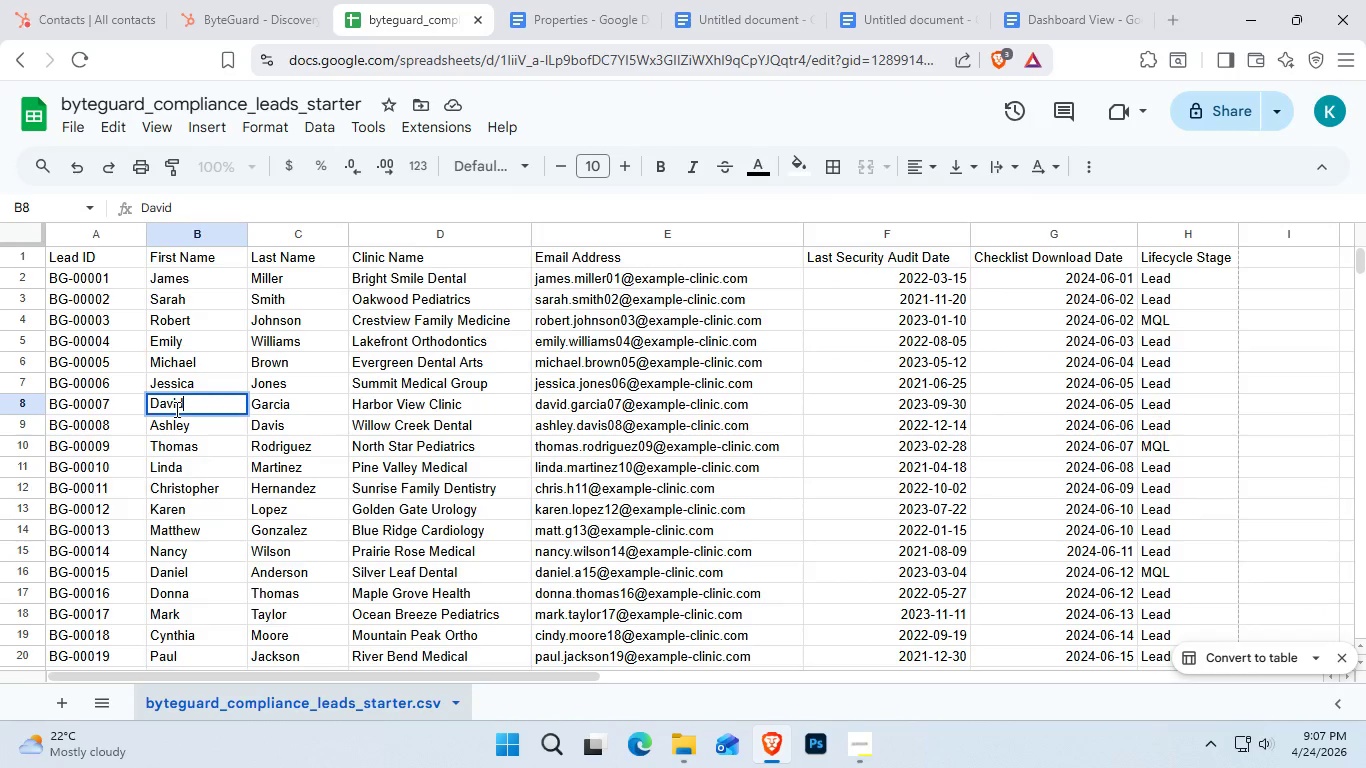 
triple_click([175, 409])
 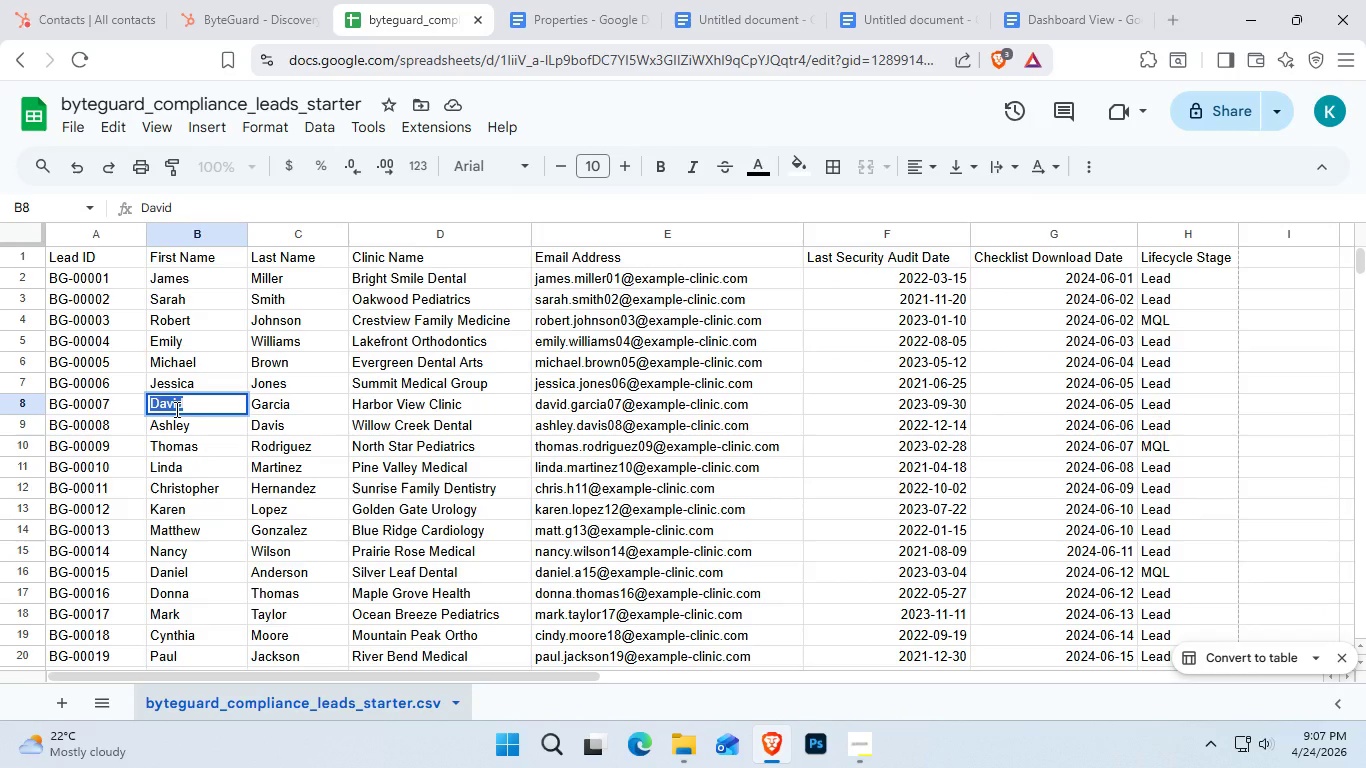 
key(Control+C)
 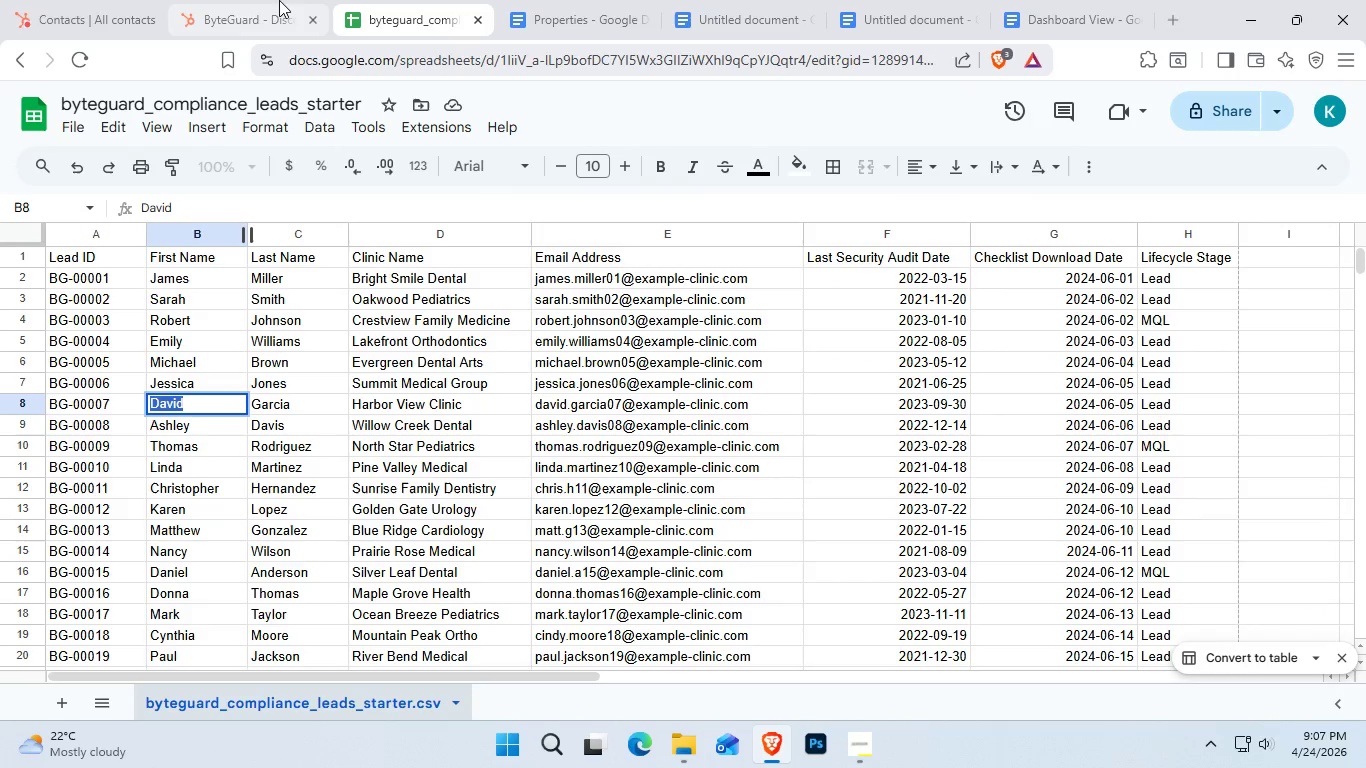 
left_click([265, 0])
 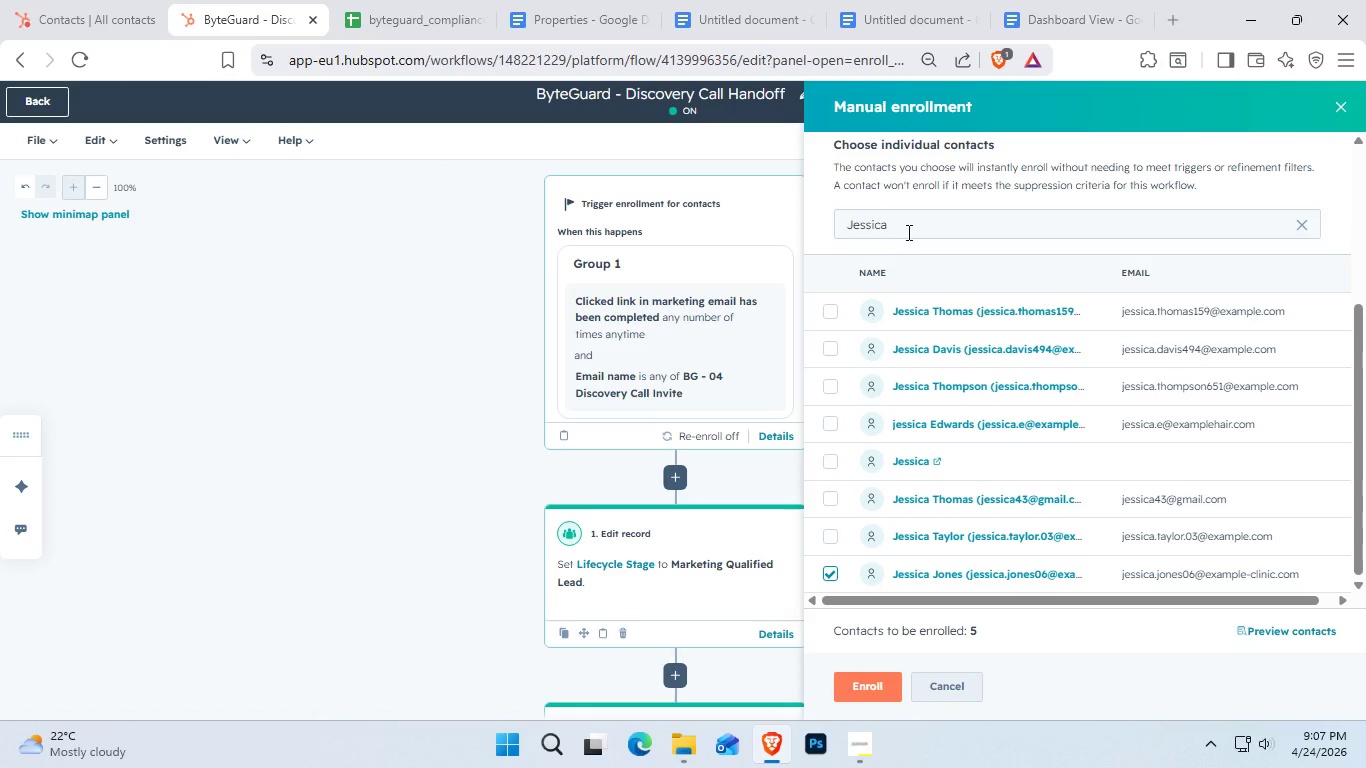 
double_click([907, 232])
 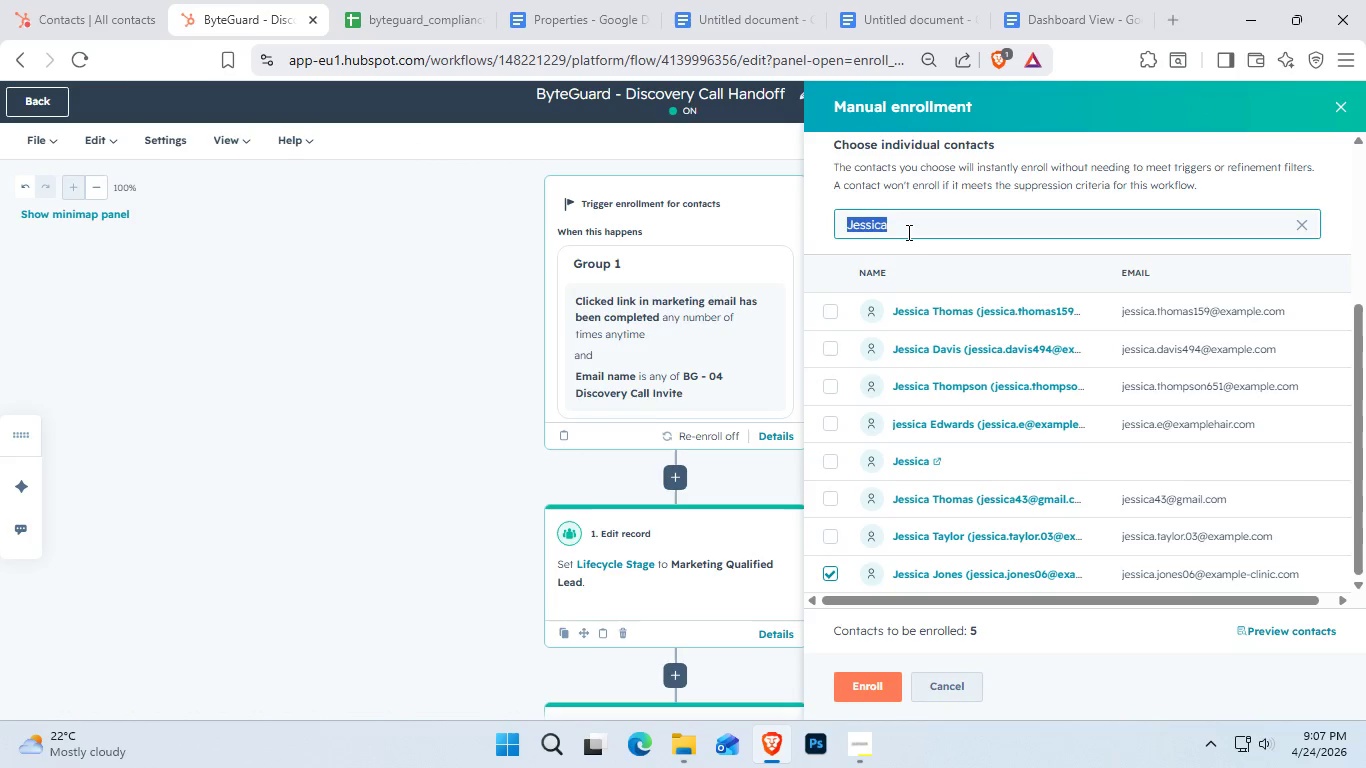 
key(Control+V)
 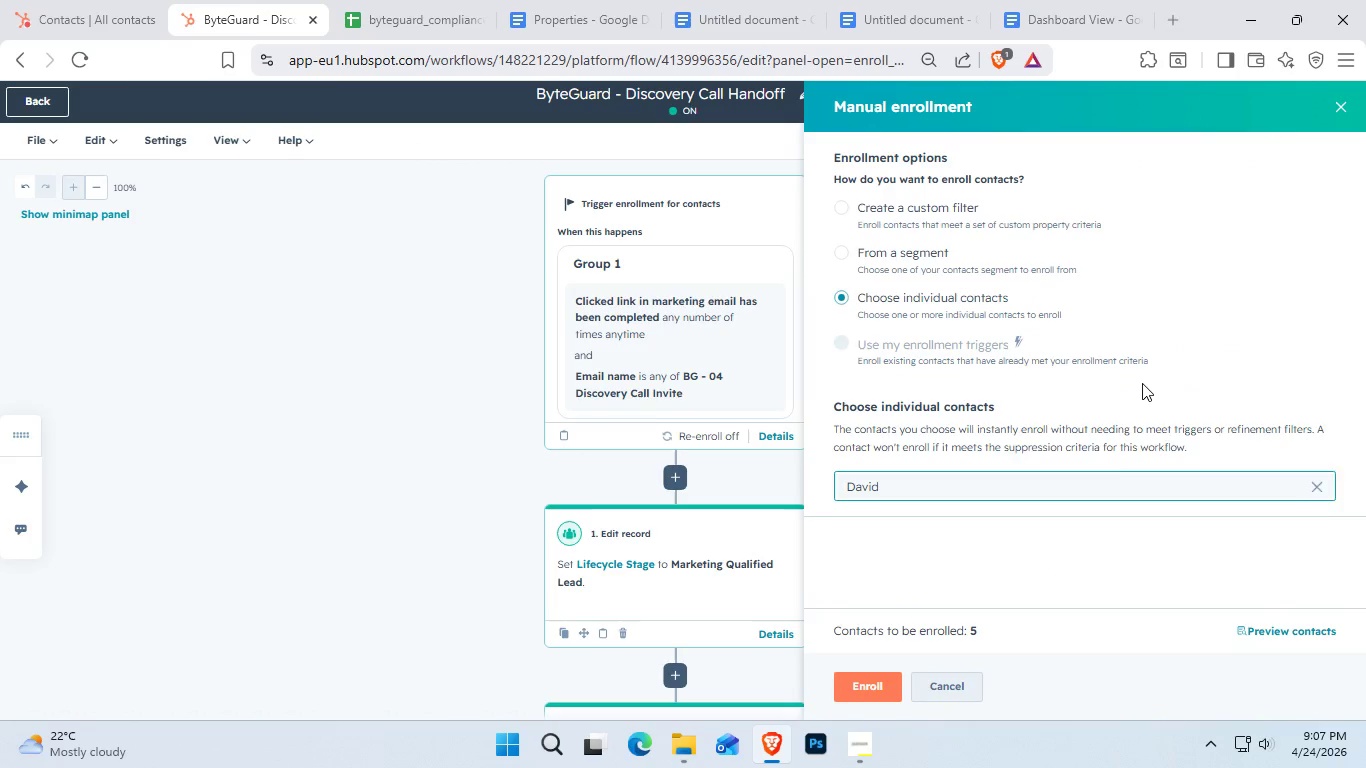 
scroll: coordinate [979, 456], scroll_direction: down, amount: 5.0
 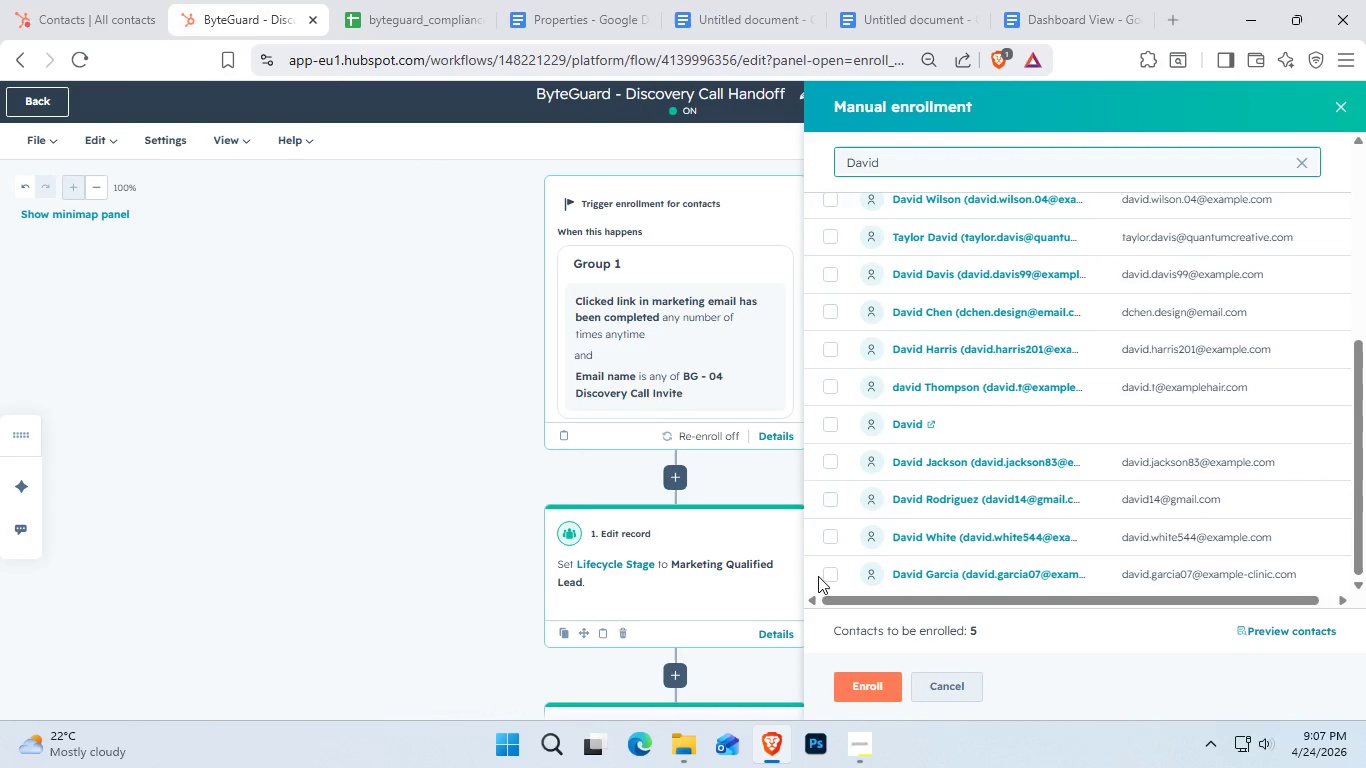 
left_click([828, 582])
 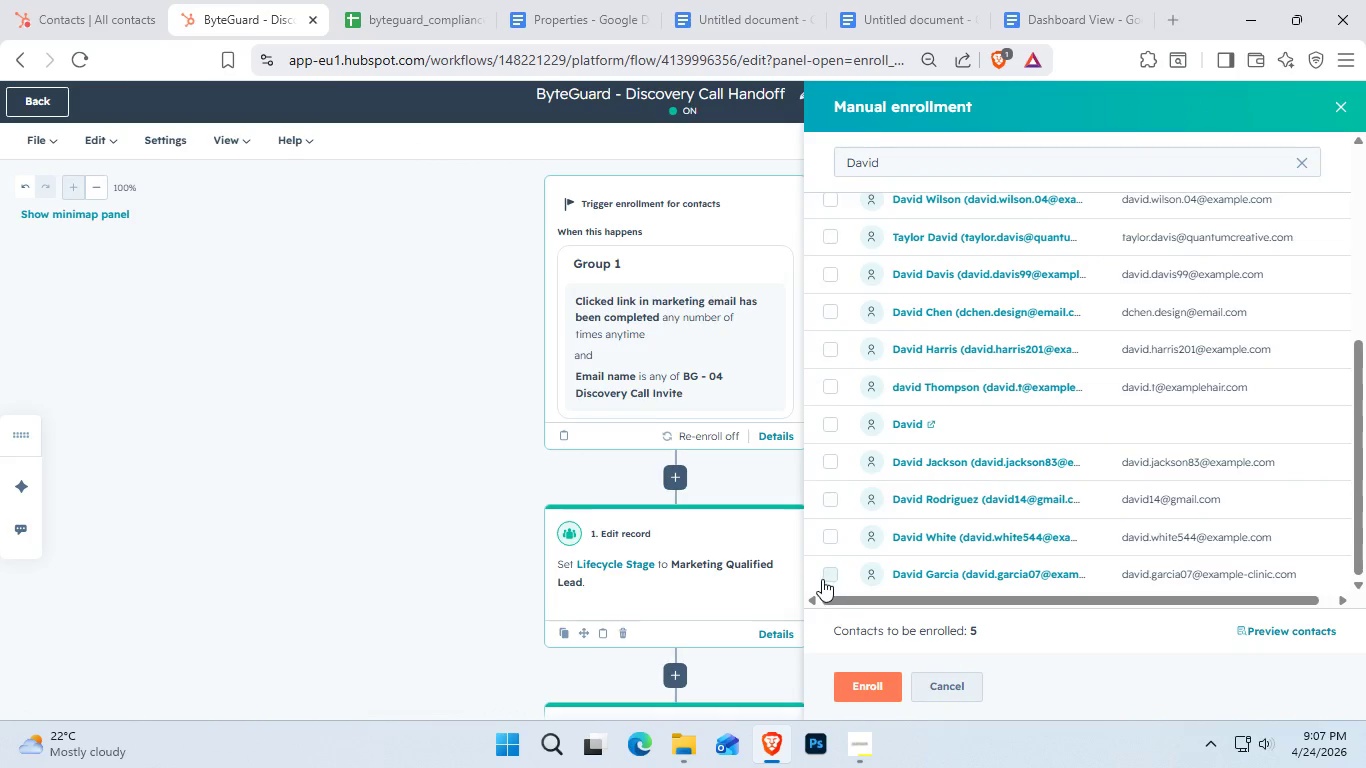 
scroll: coordinate [944, 553], scroll_direction: up, amount: 1.0
 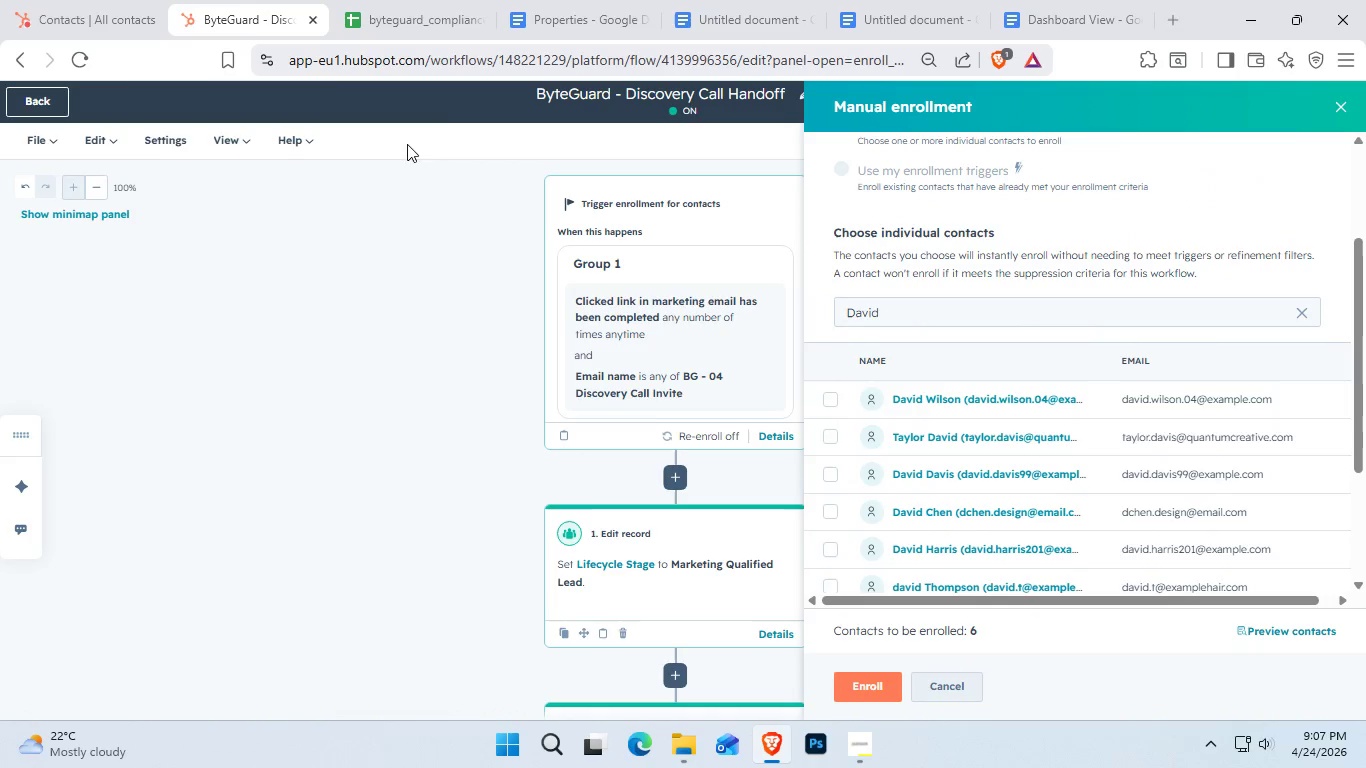 
left_click([394, 0])
 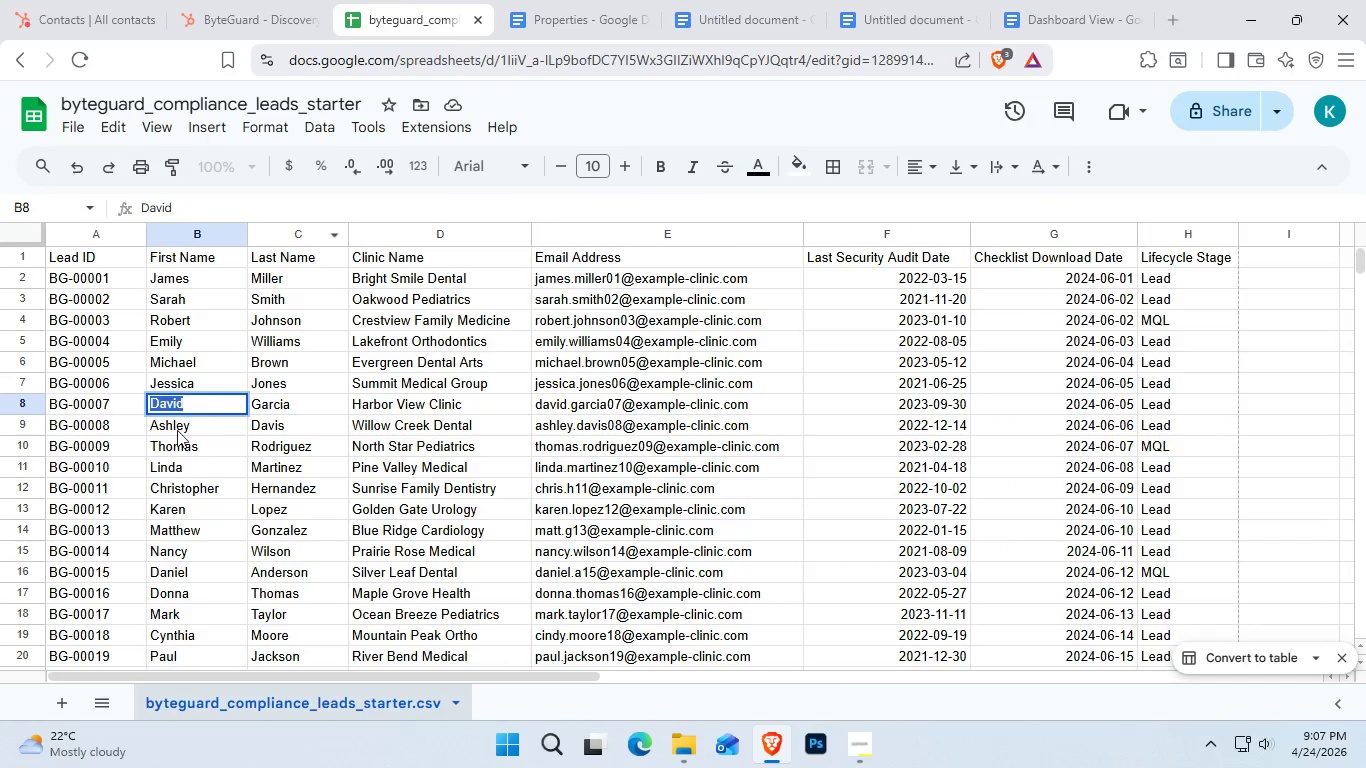 
double_click([177, 430])
 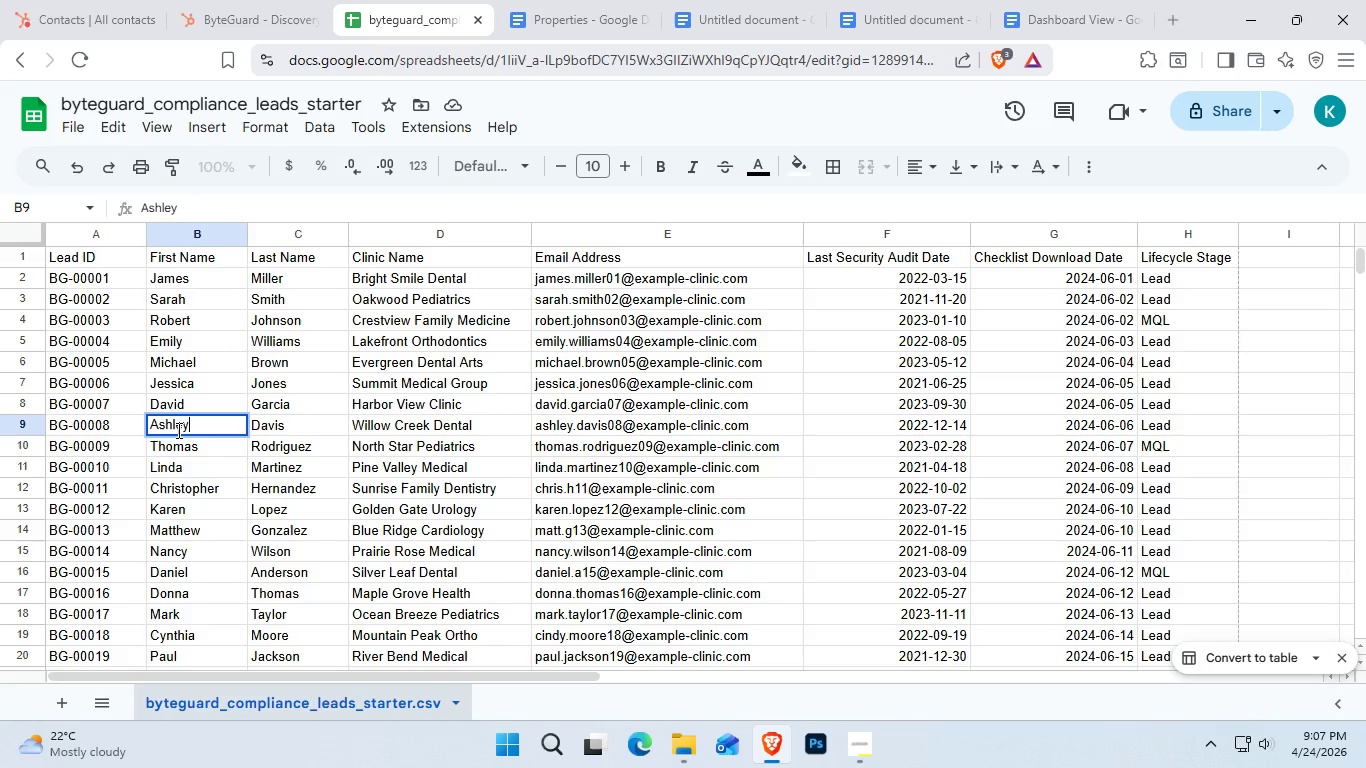 
key(Control+A)
 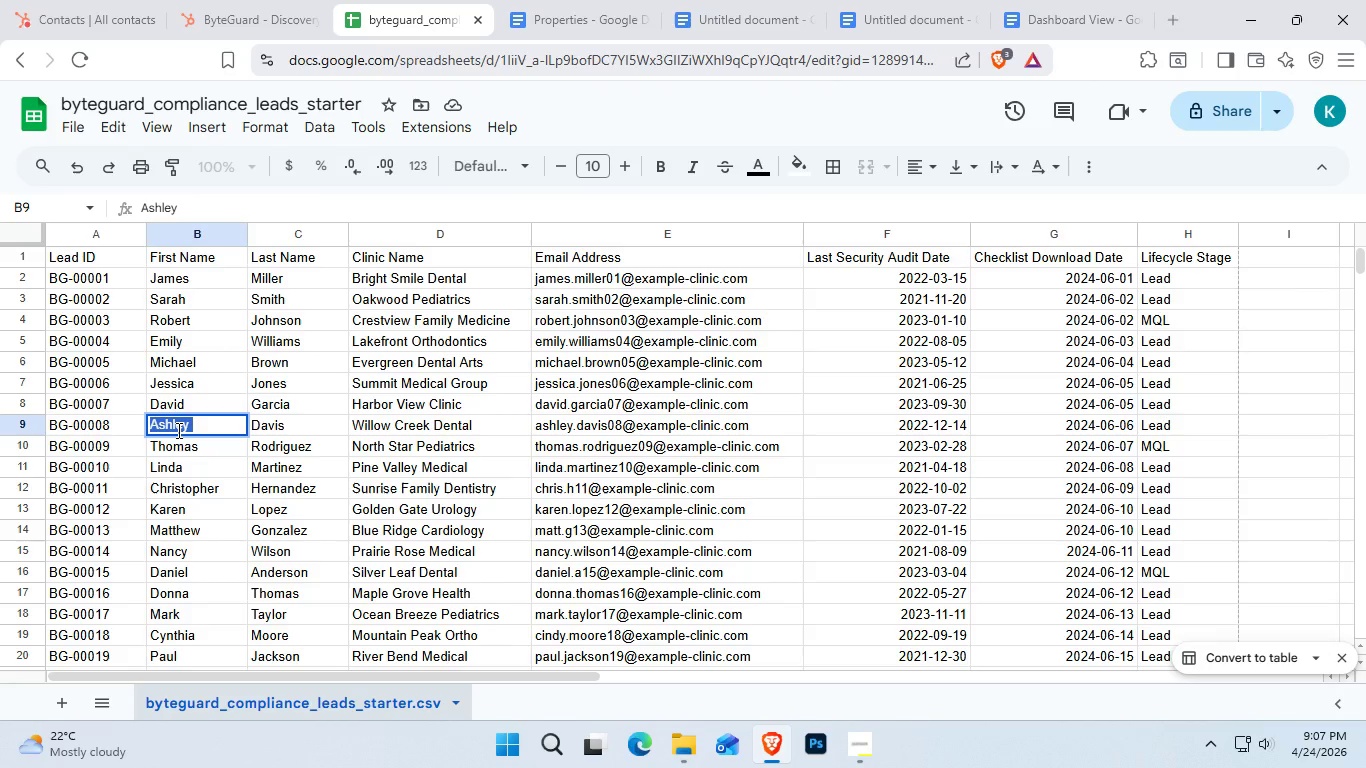 
key(Control+C)
 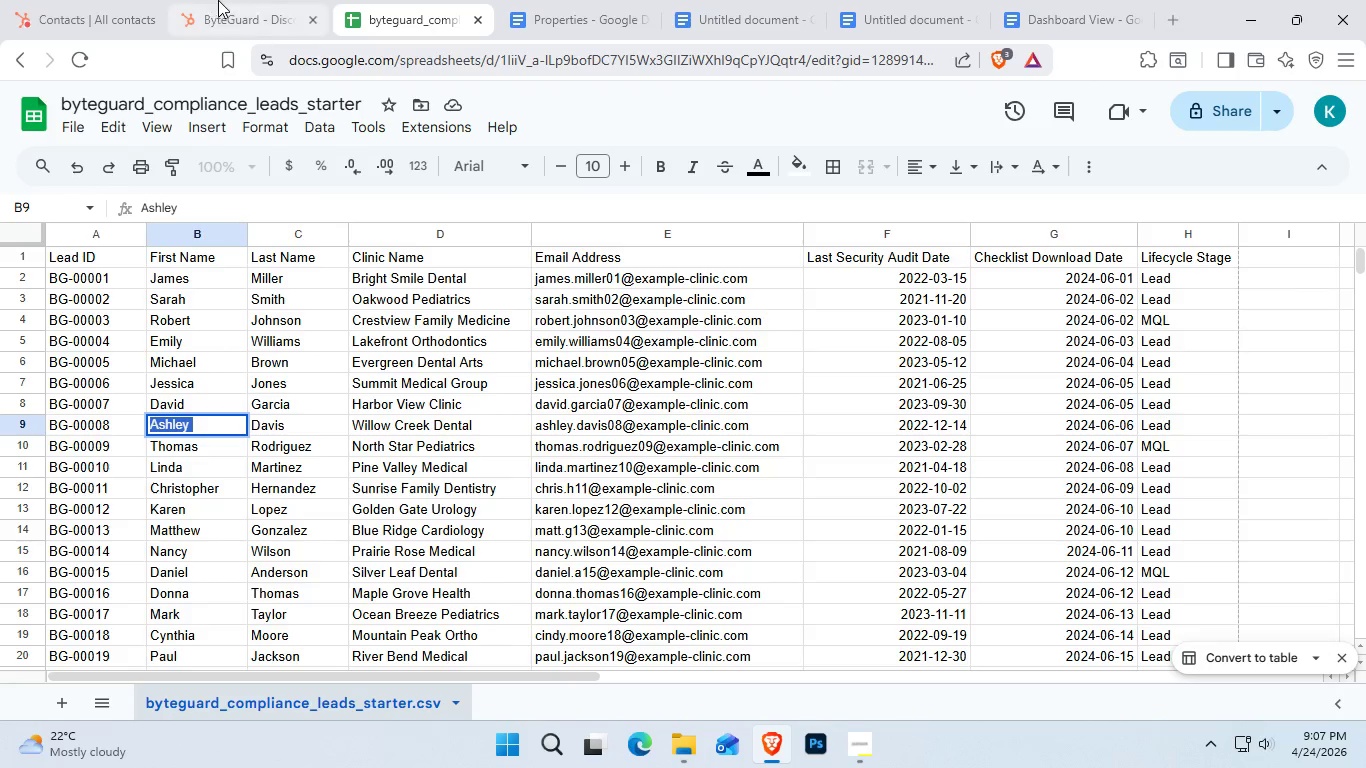 
left_click([223, 0])
 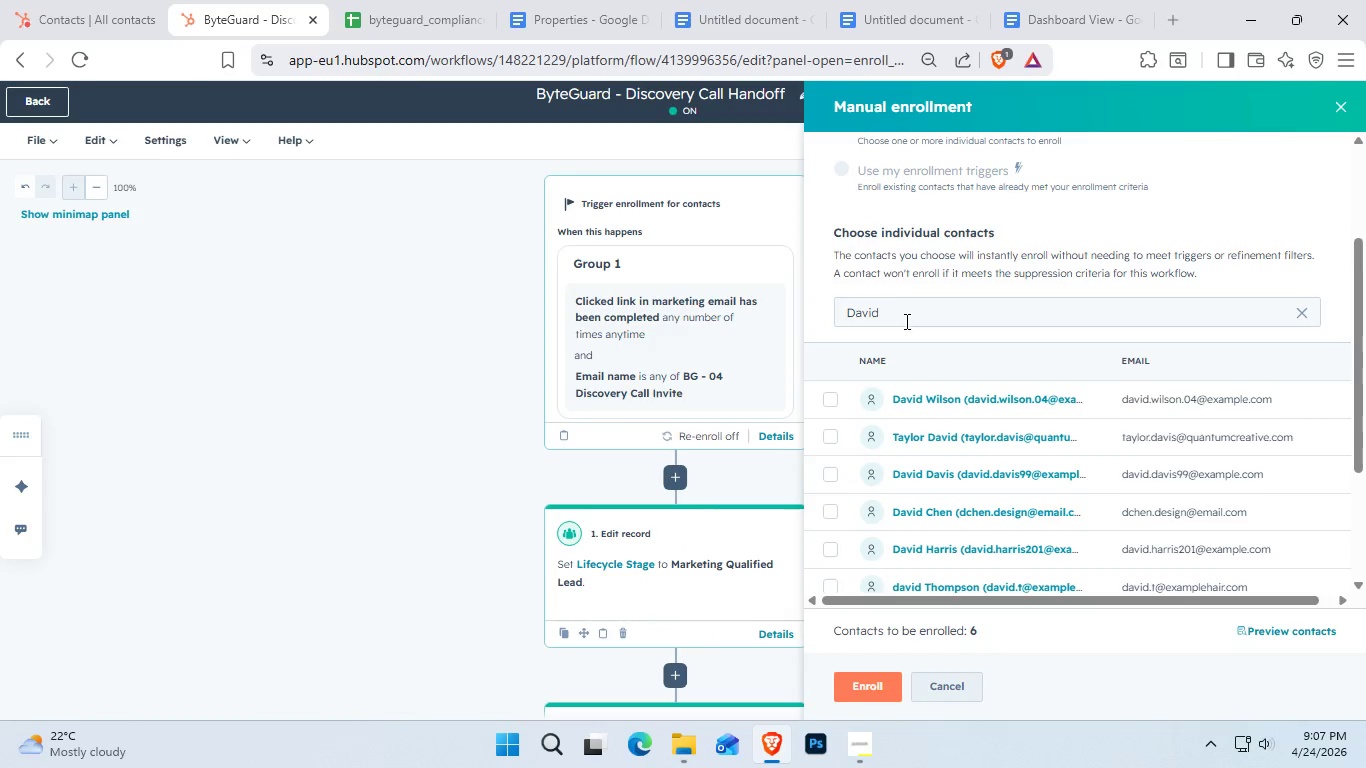 
double_click([905, 321])
 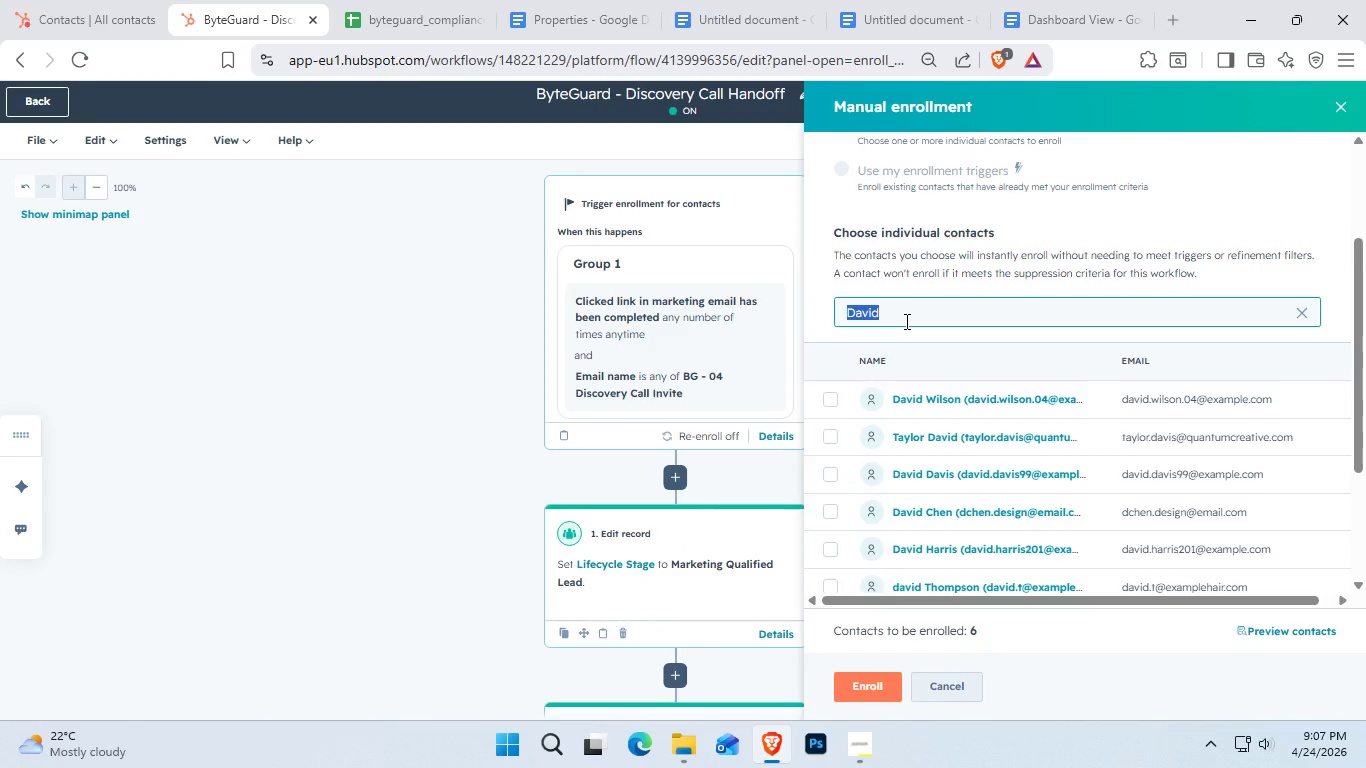 
key(Control+V)
 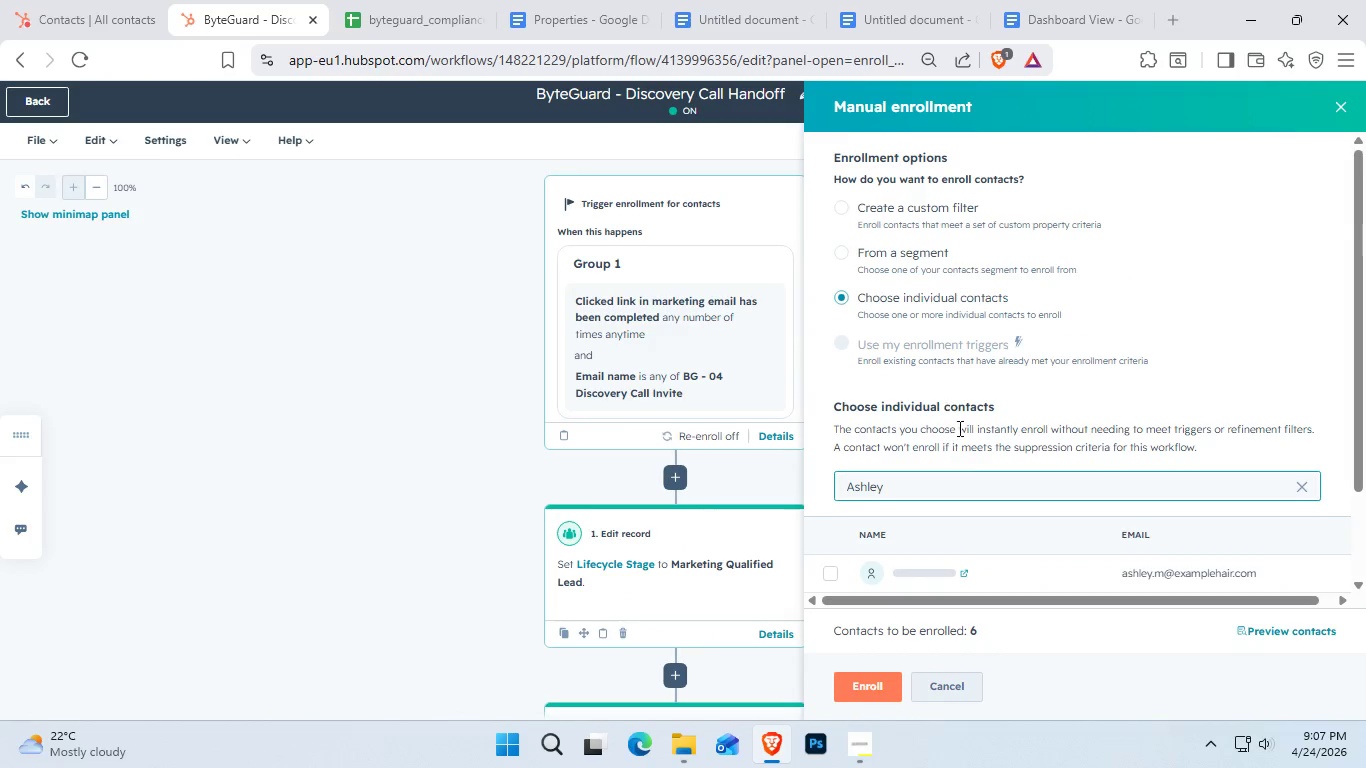 
scroll: coordinate [988, 521], scroll_direction: down, amount: 4.0
 